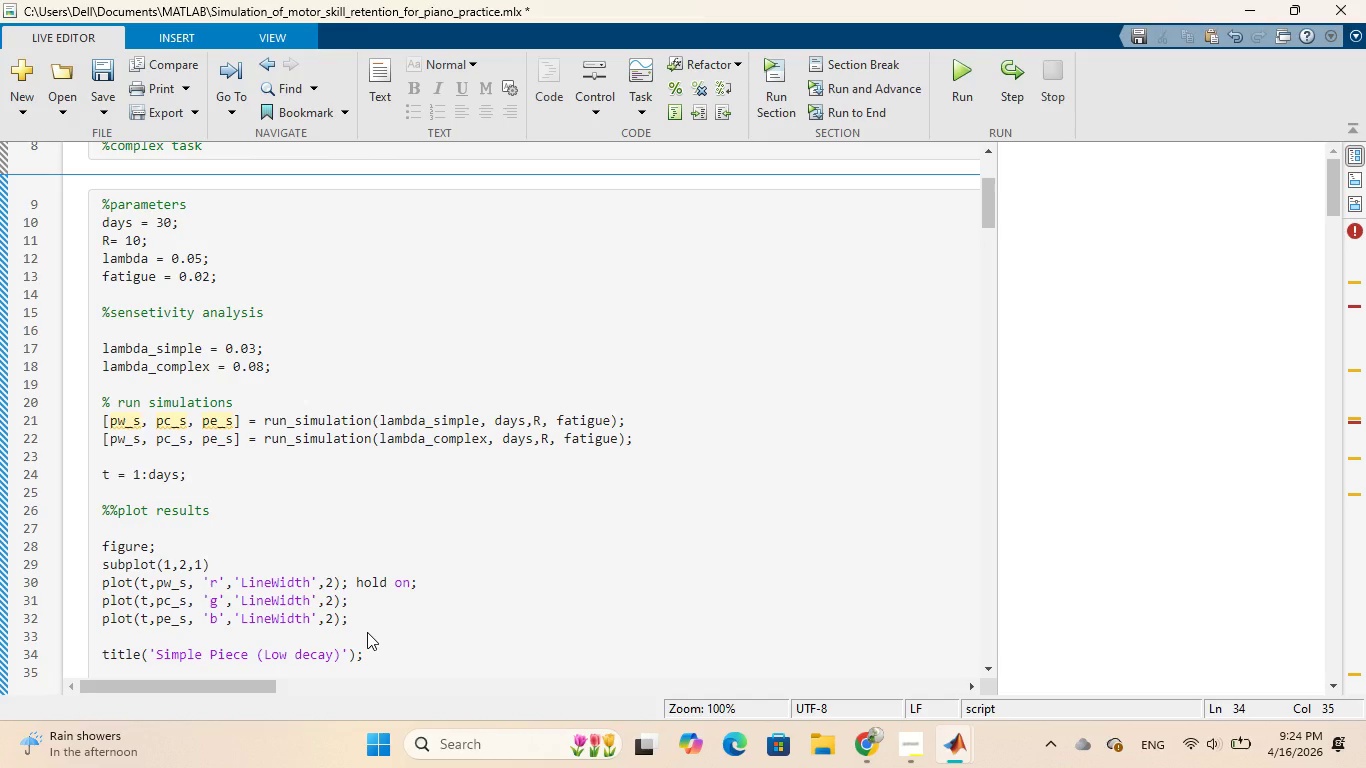 
key(Enter)
 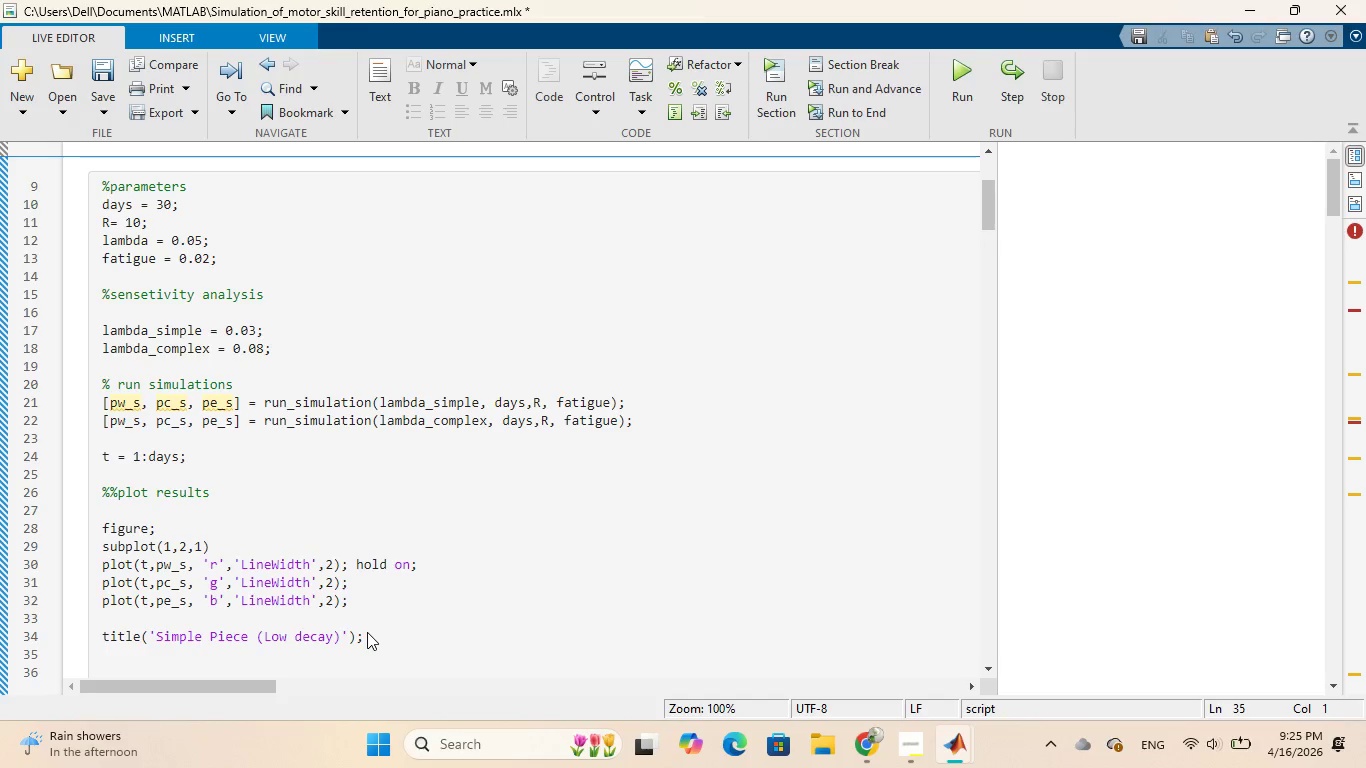 
wait(21.47)
 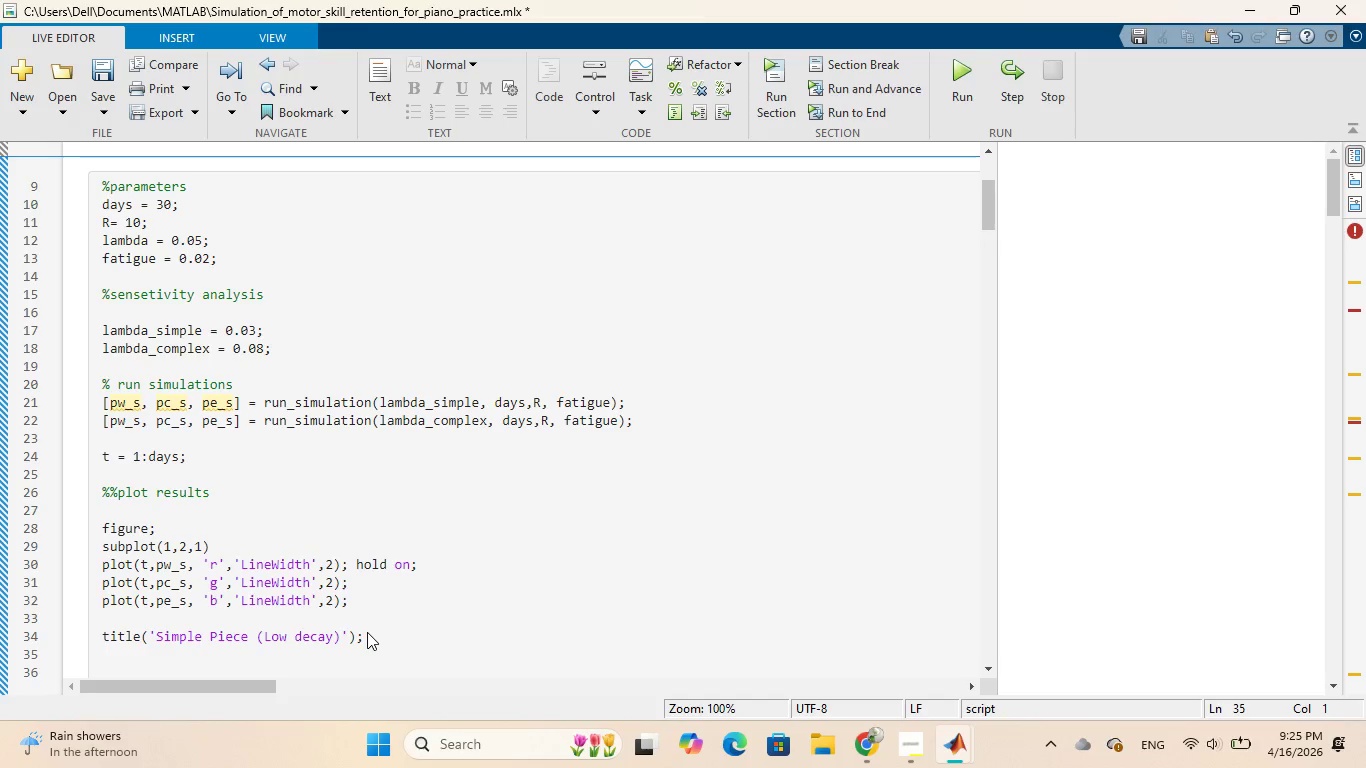 
type(xlabel)
 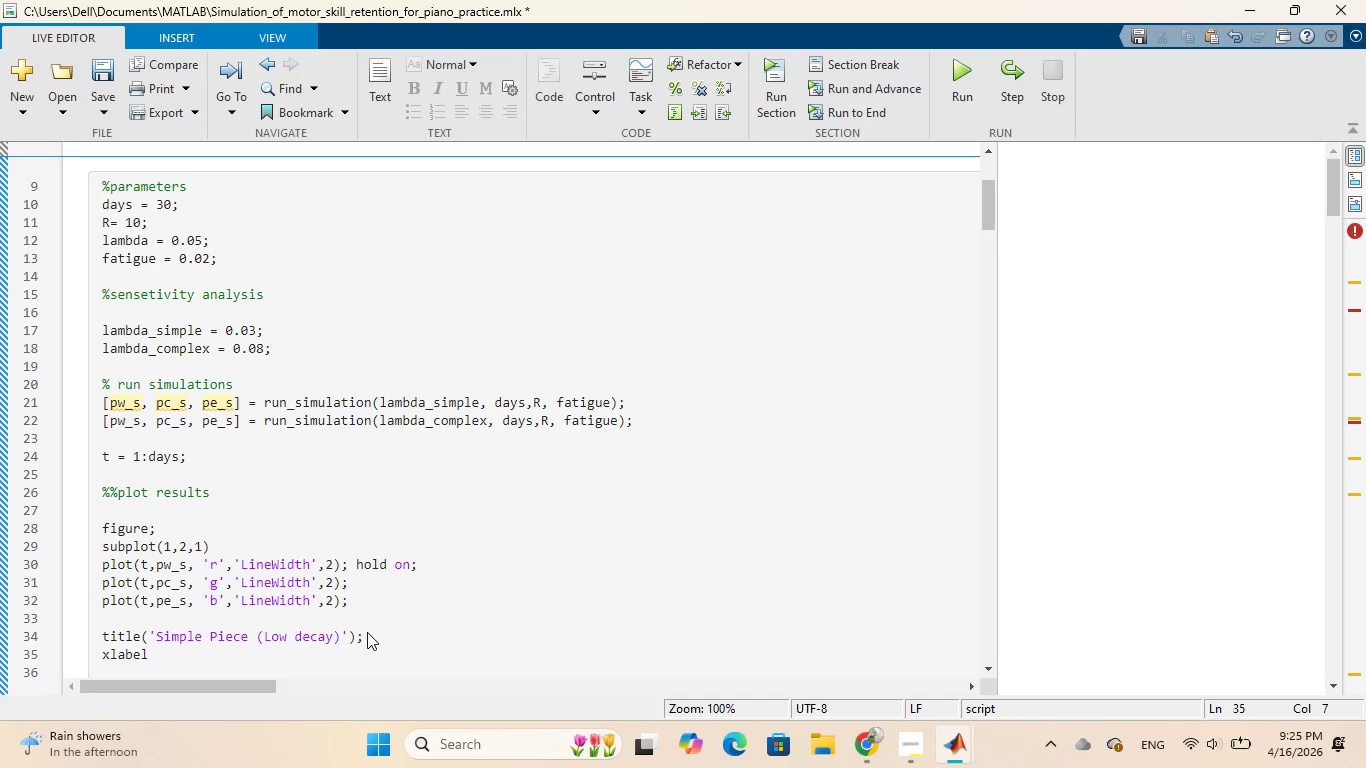 
type(('Daya)
key(Backspace)
type(s)
 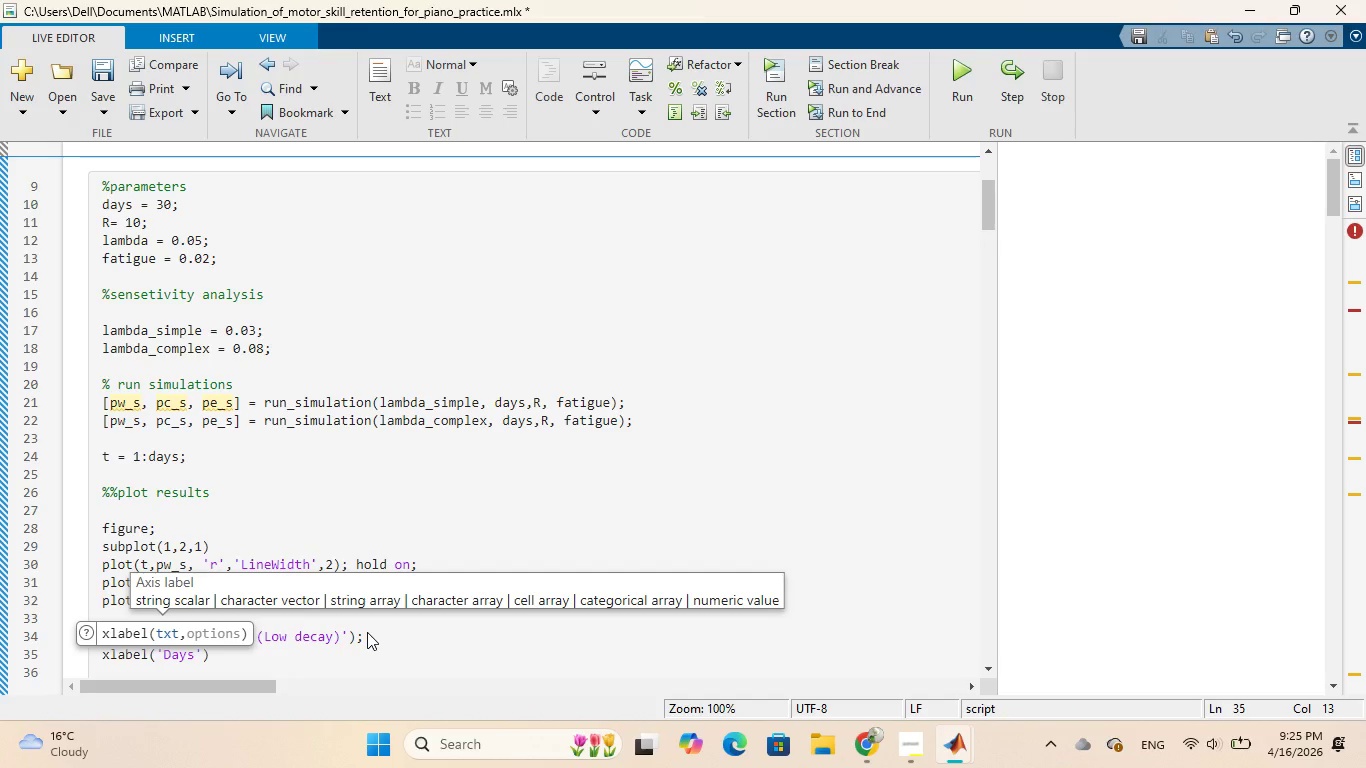 
key(ArrowRight)
 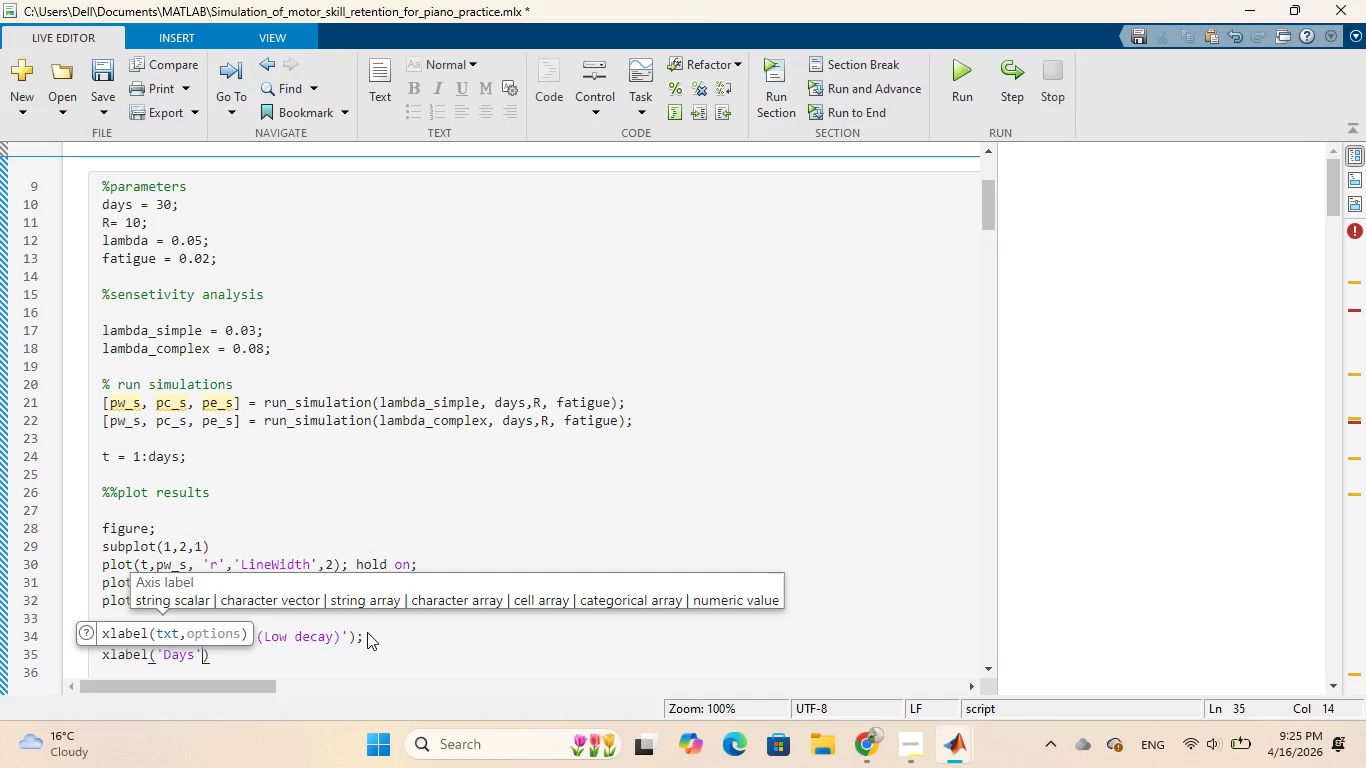 
key(ArrowRight)
 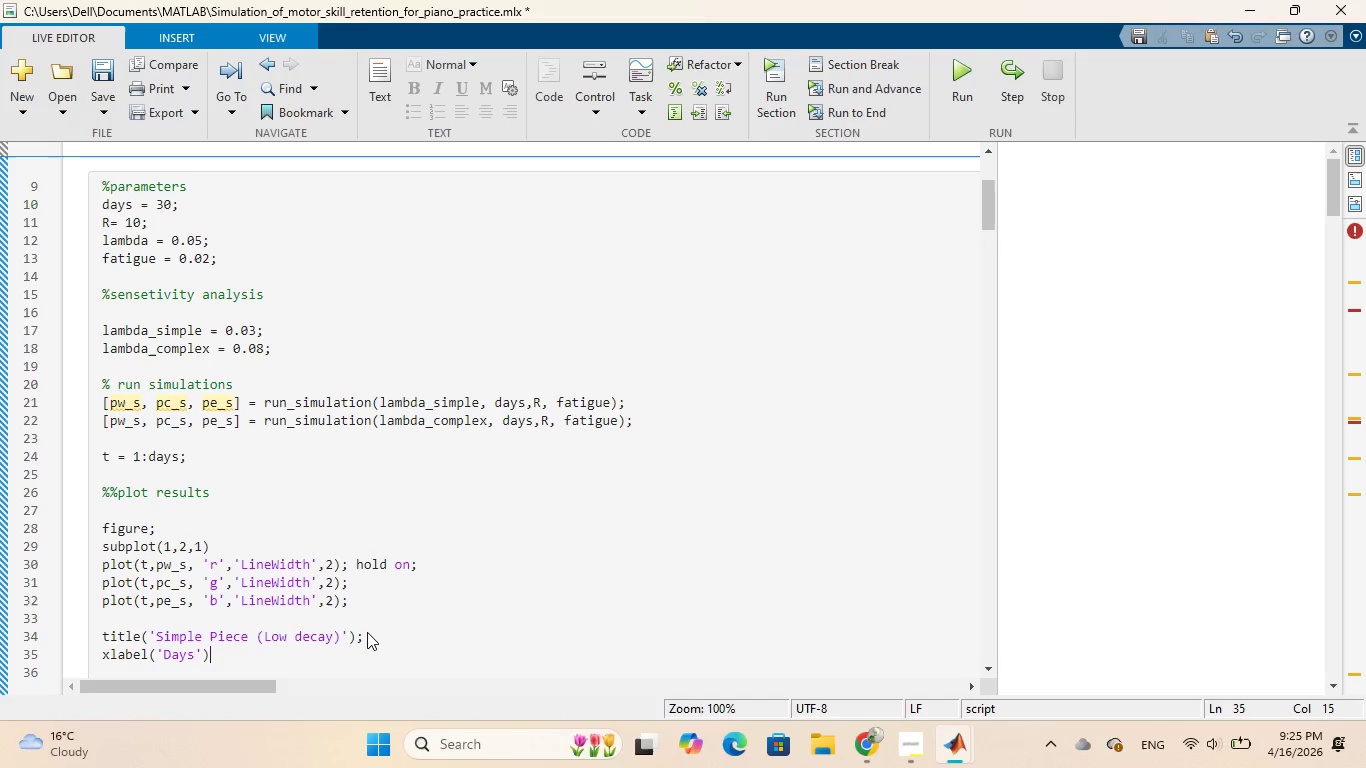 
key(Semicolon)
 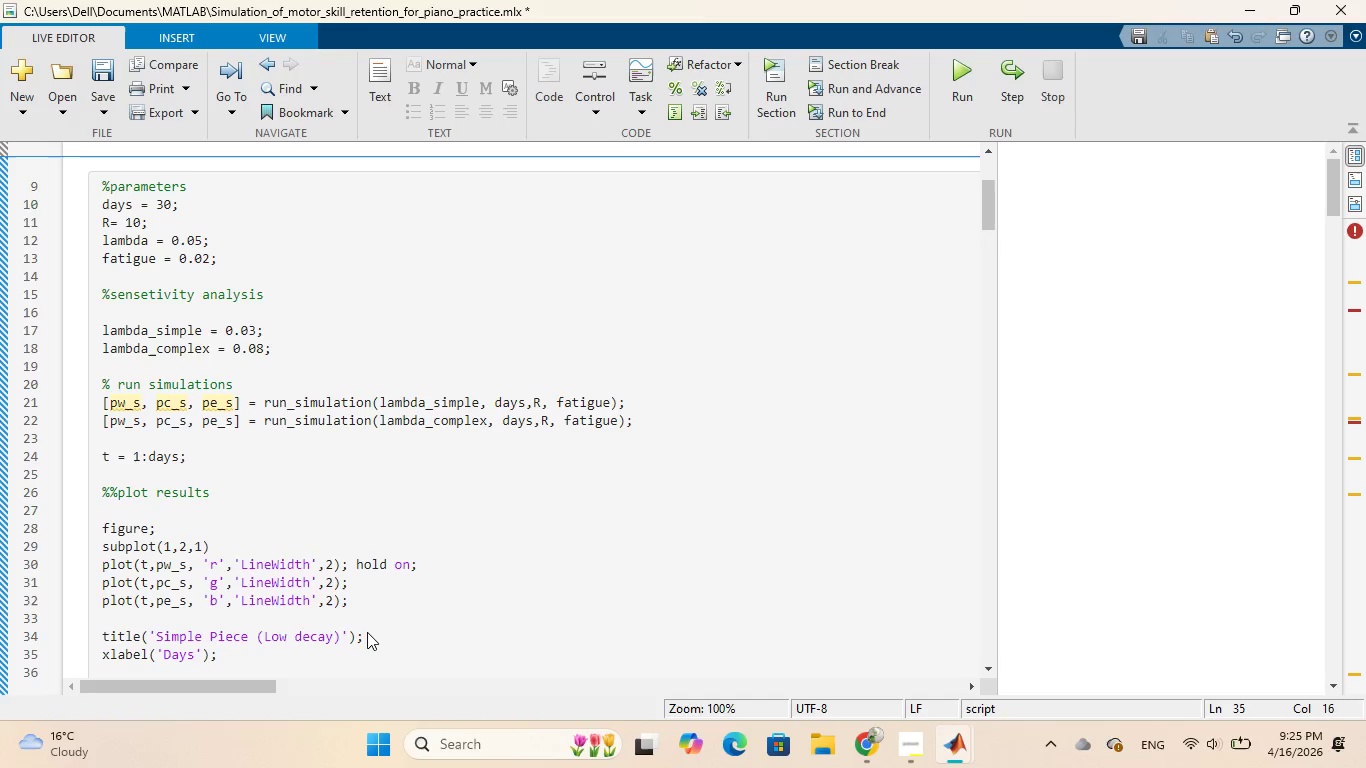 
key(Enter)
 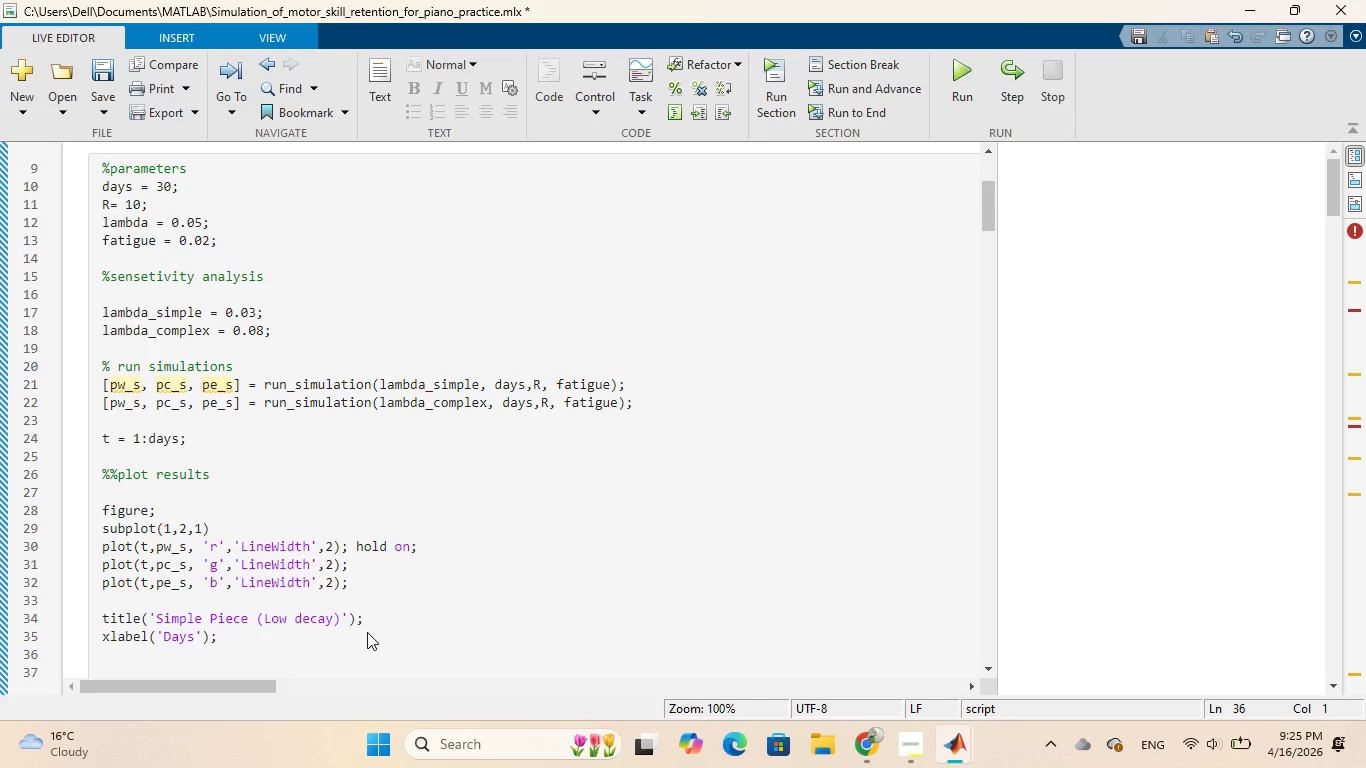 
type(ylabel)
 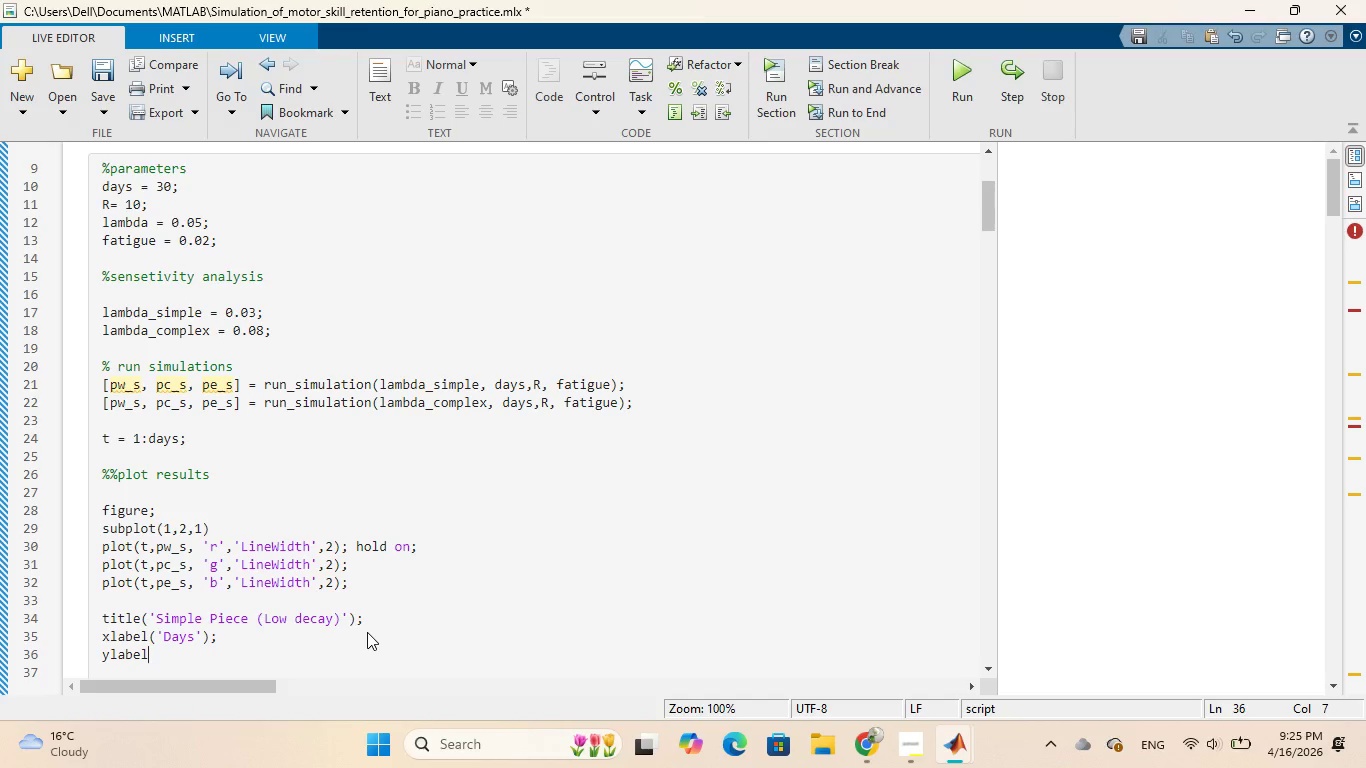 
wait(5.09)
 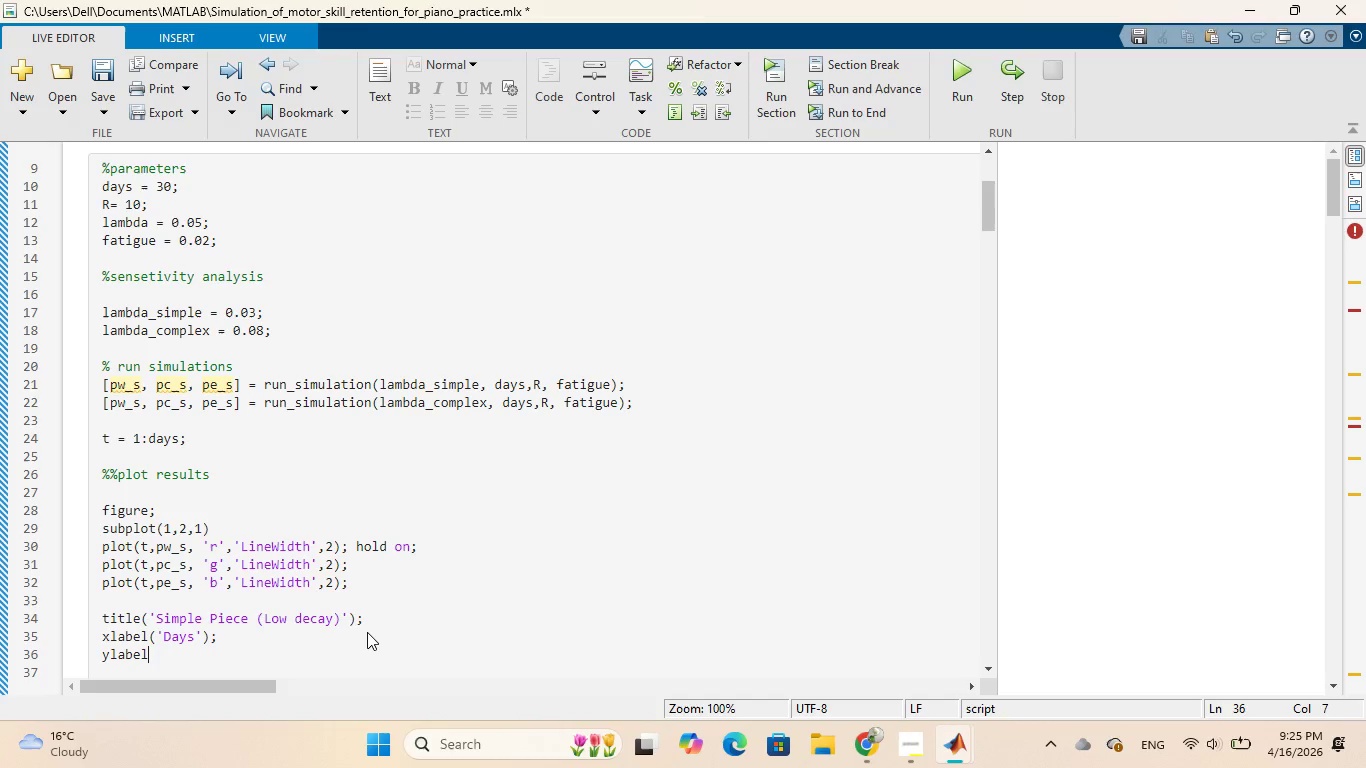 
key(Shift+9)
 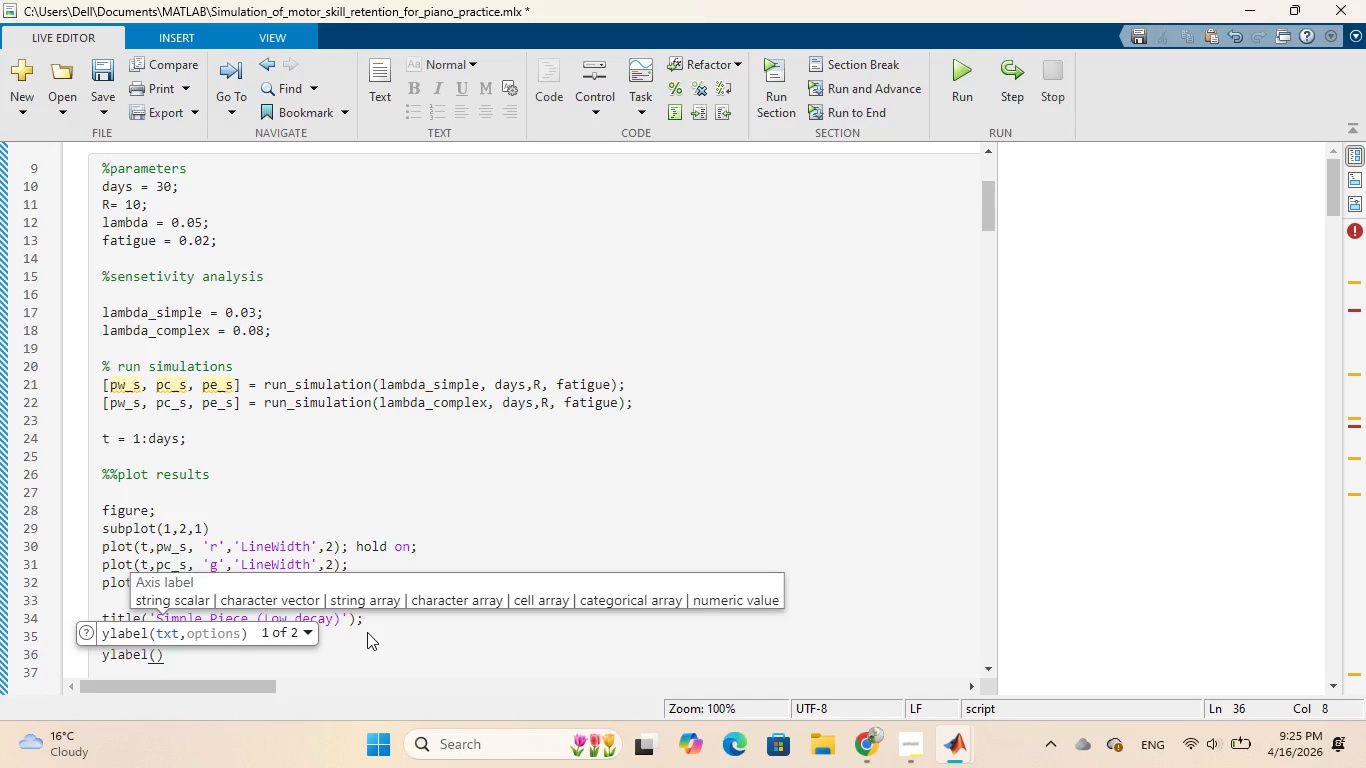 
key(Quote)
 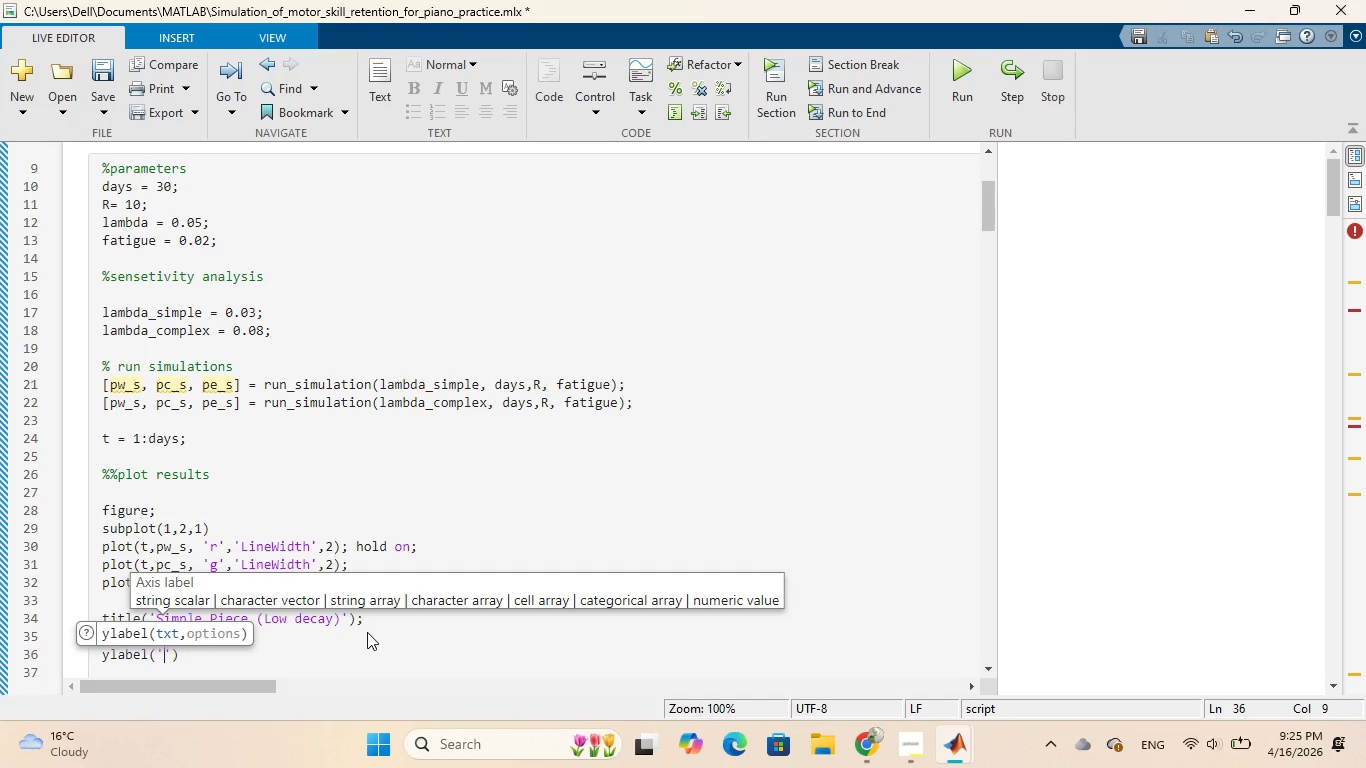 
type(Proficiency ()
 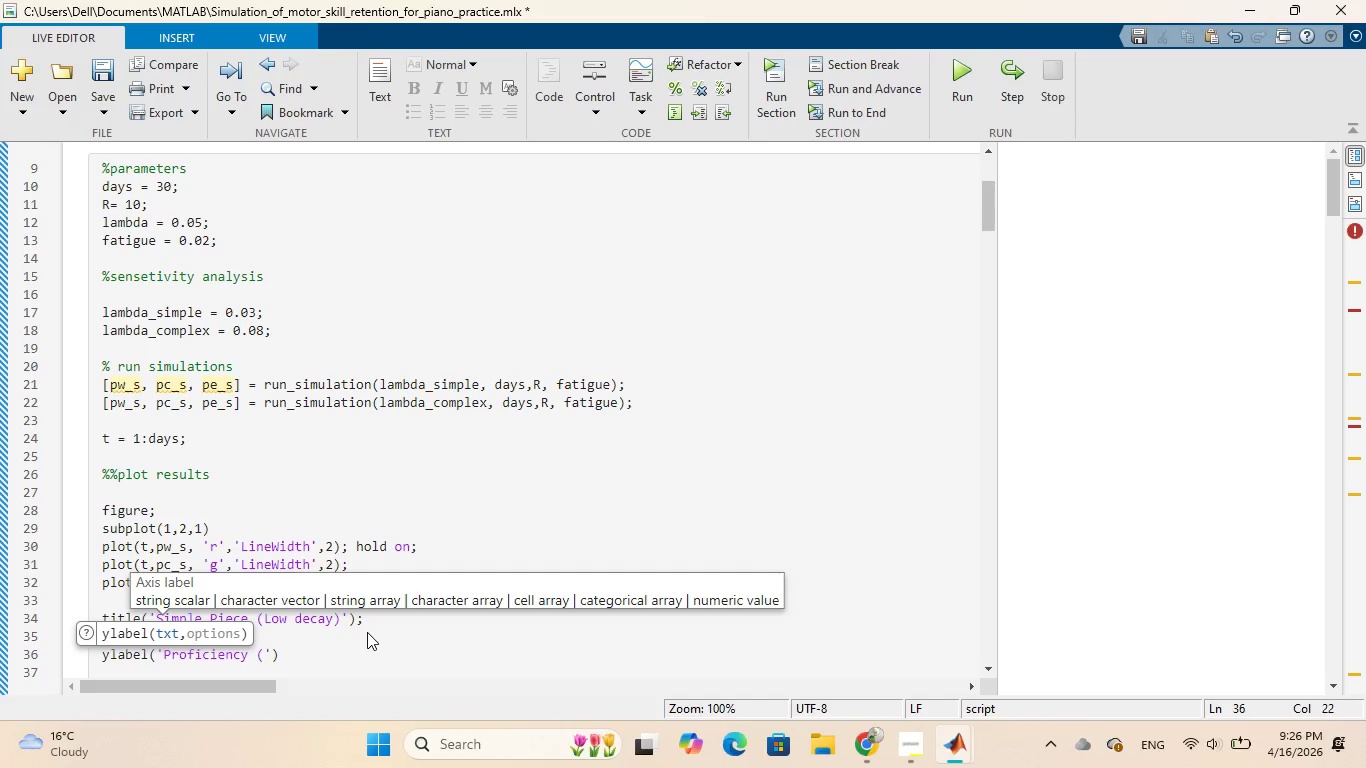 
type(%))
 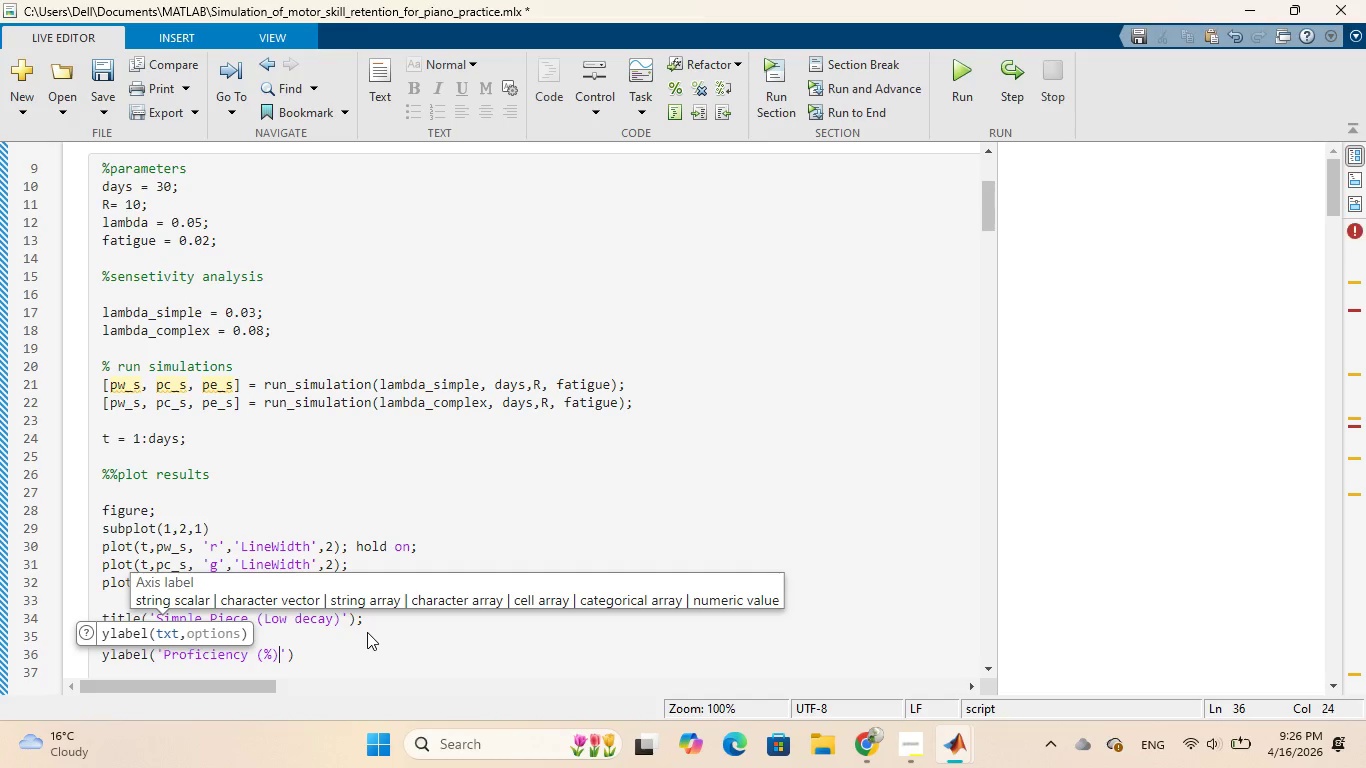 
key(ArrowRight)
 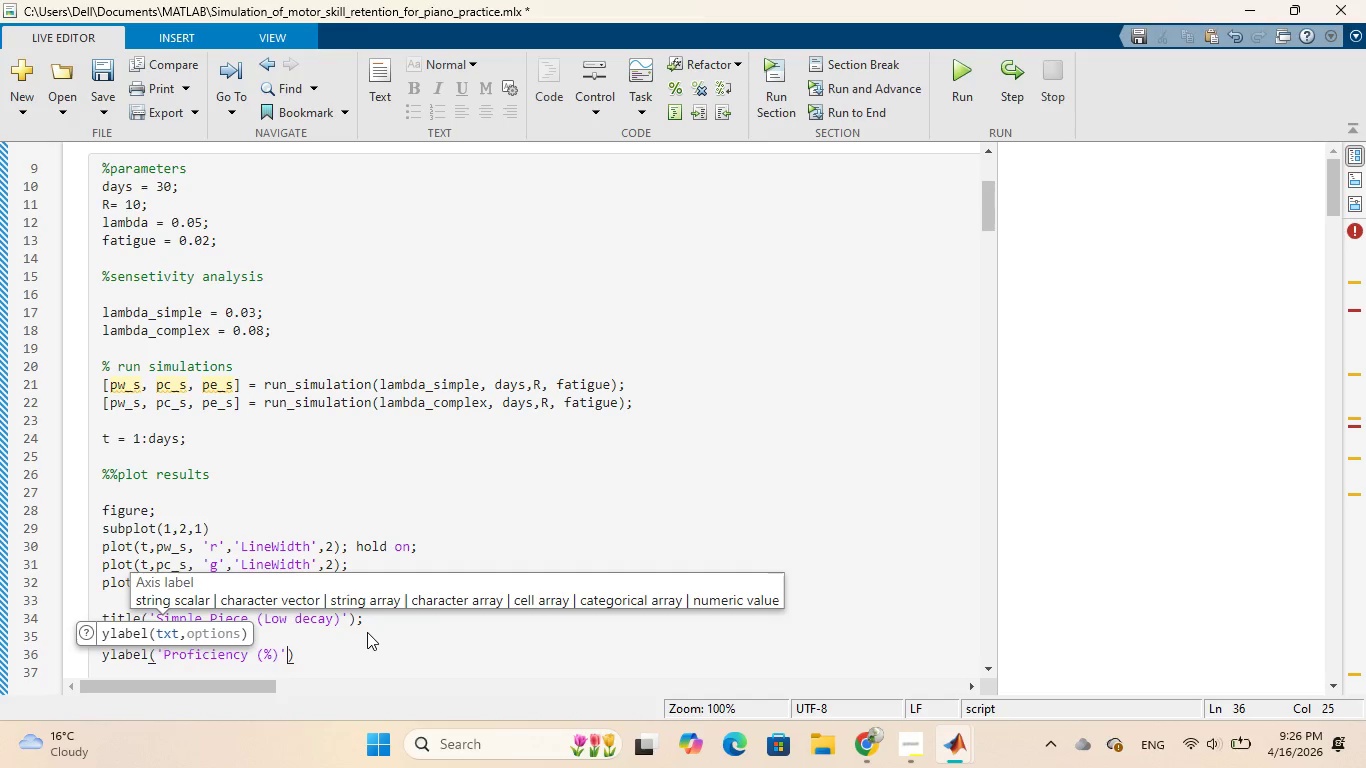 
key(ArrowRight)
 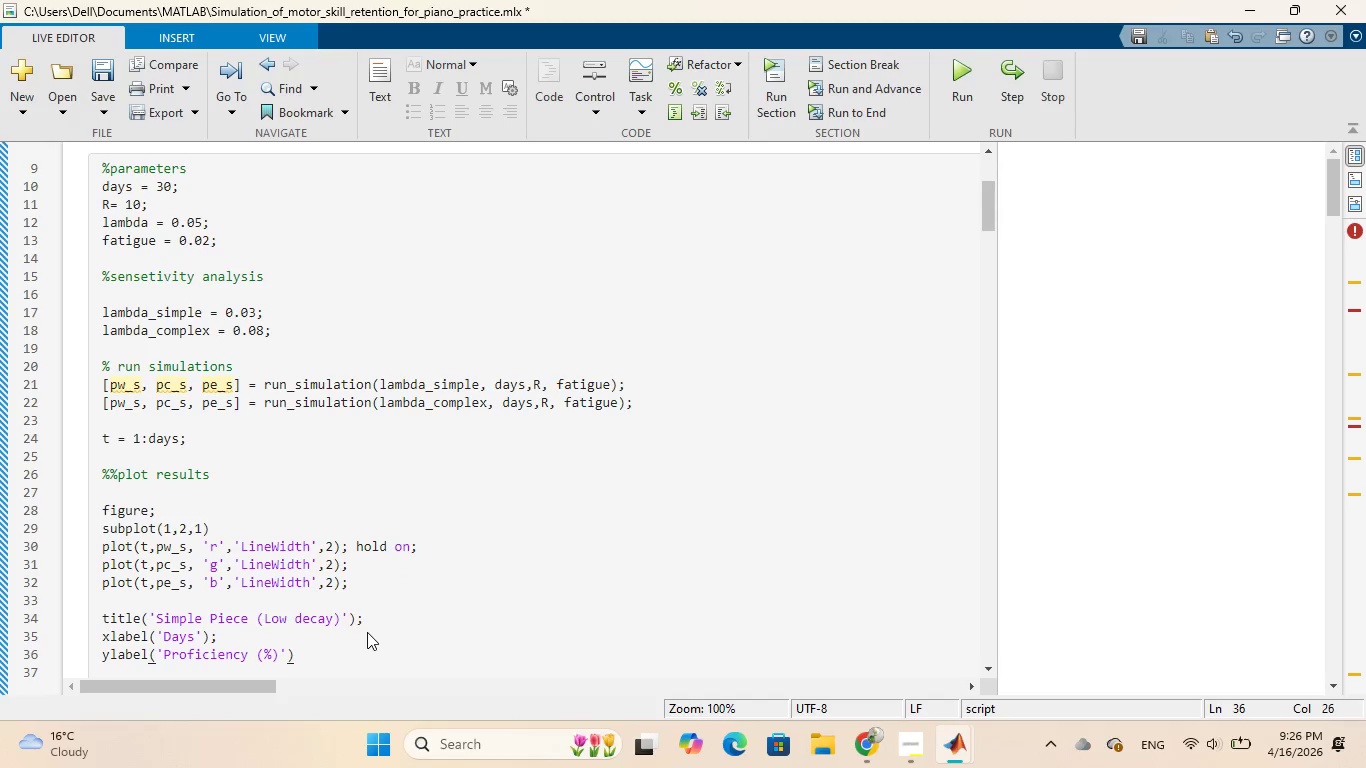 
key(Semicolon)
 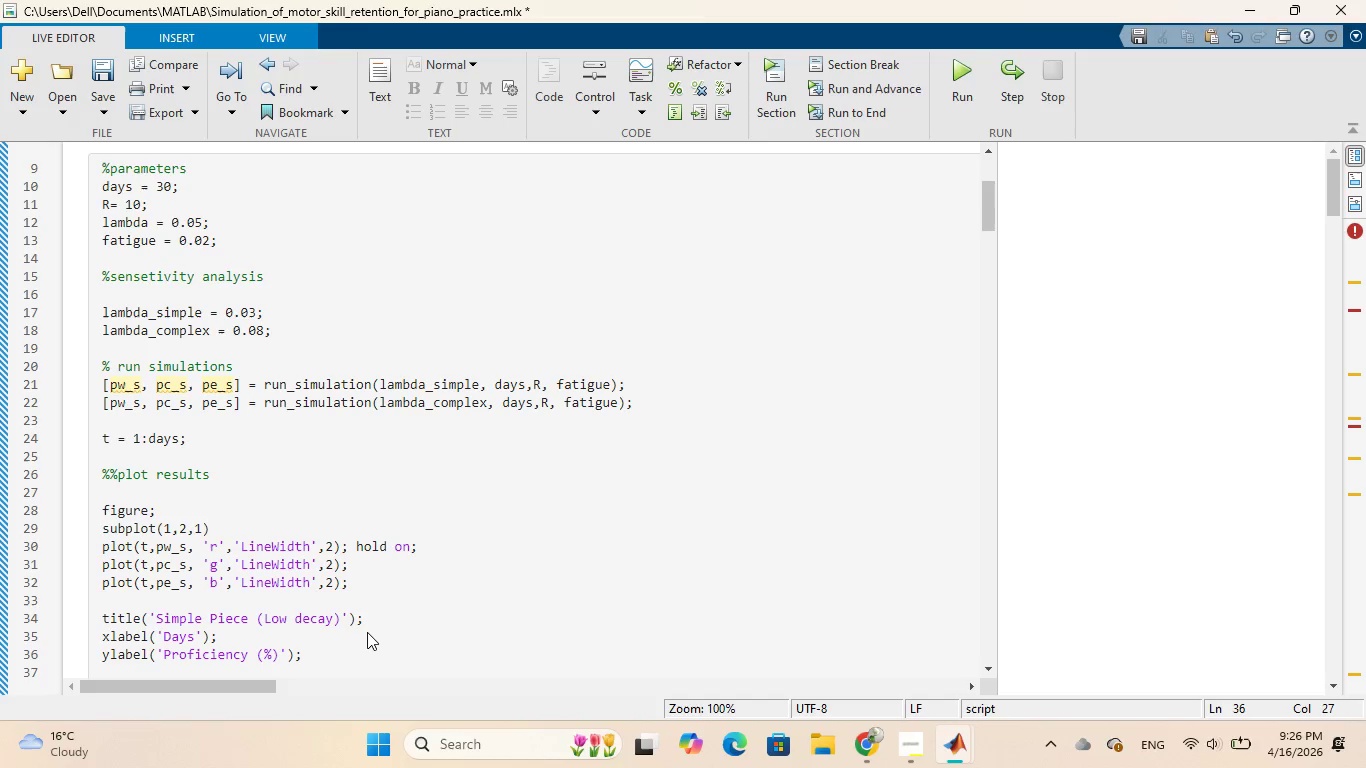 
wait(5.58)
 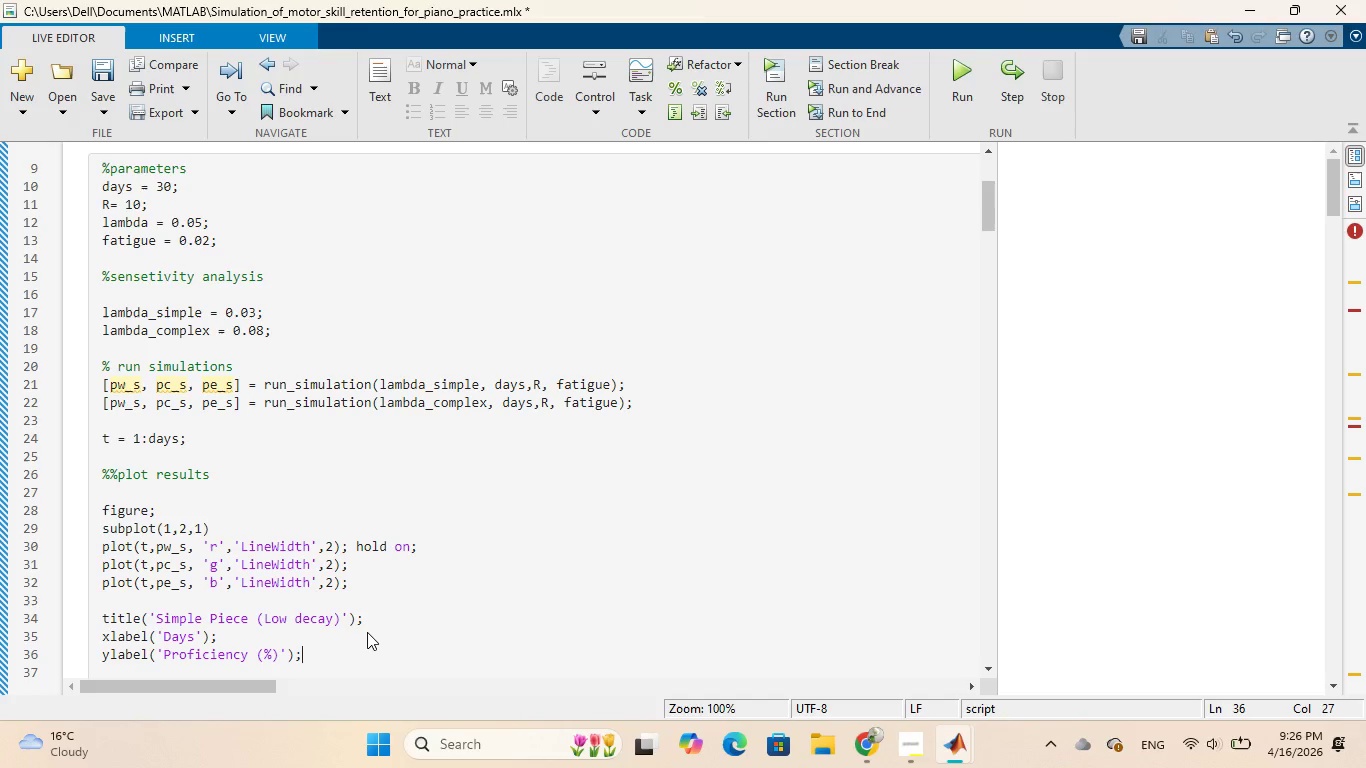 
key(Enter)
 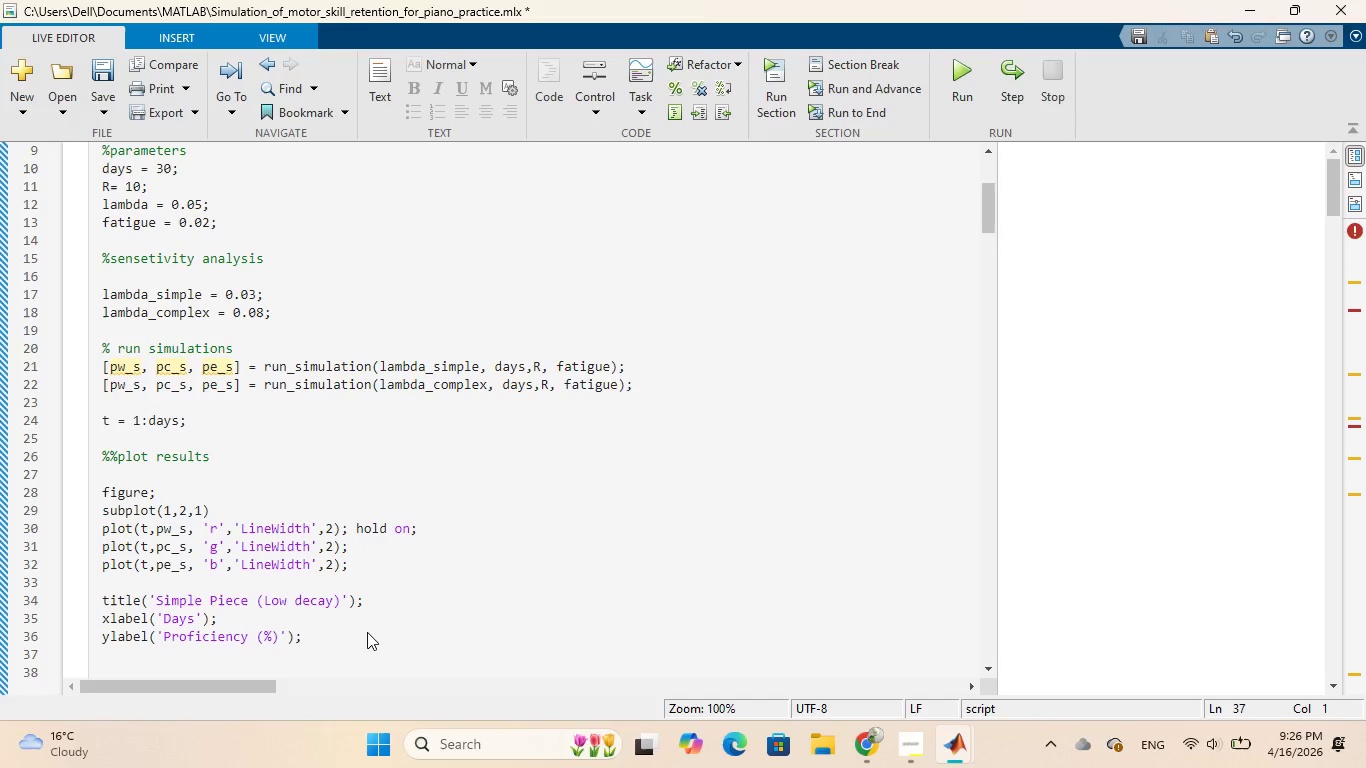 
type(legend('Weekend)
 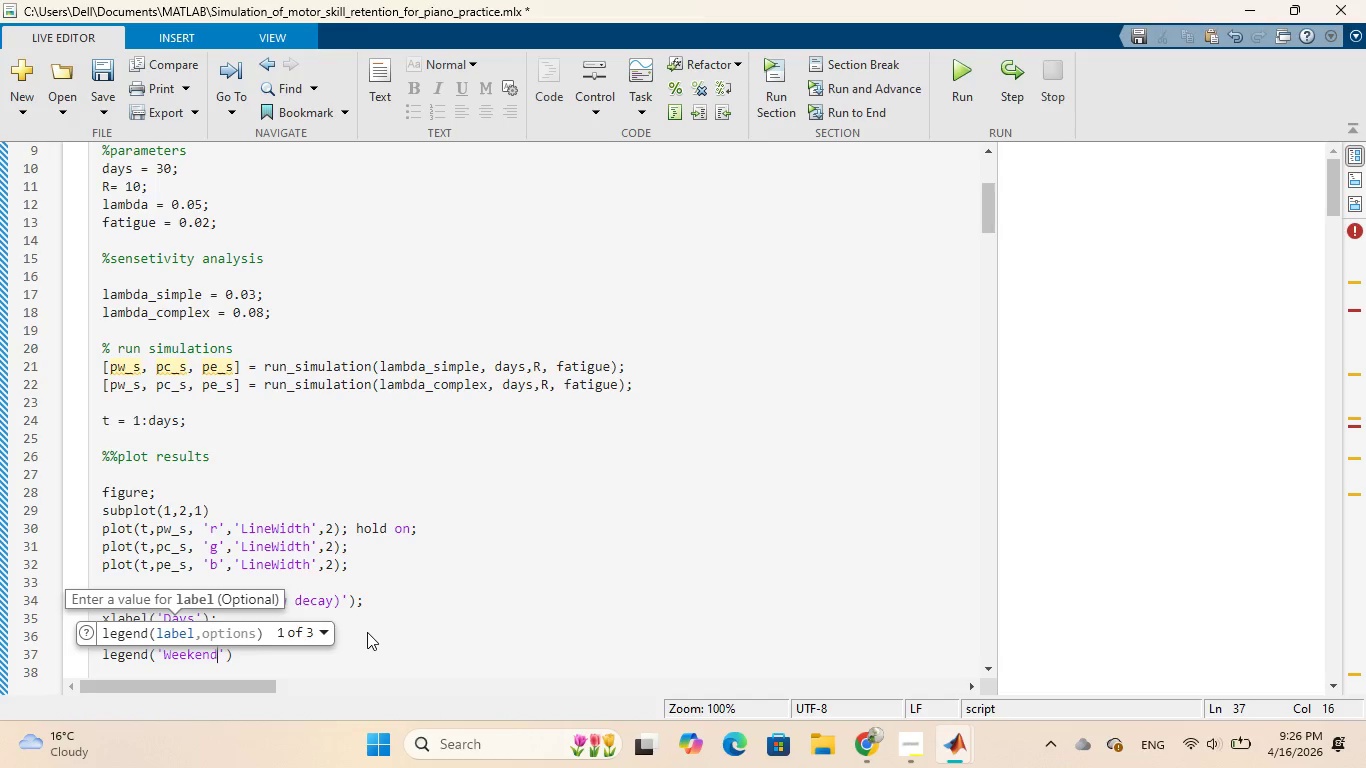 
key(ArrowRight)
 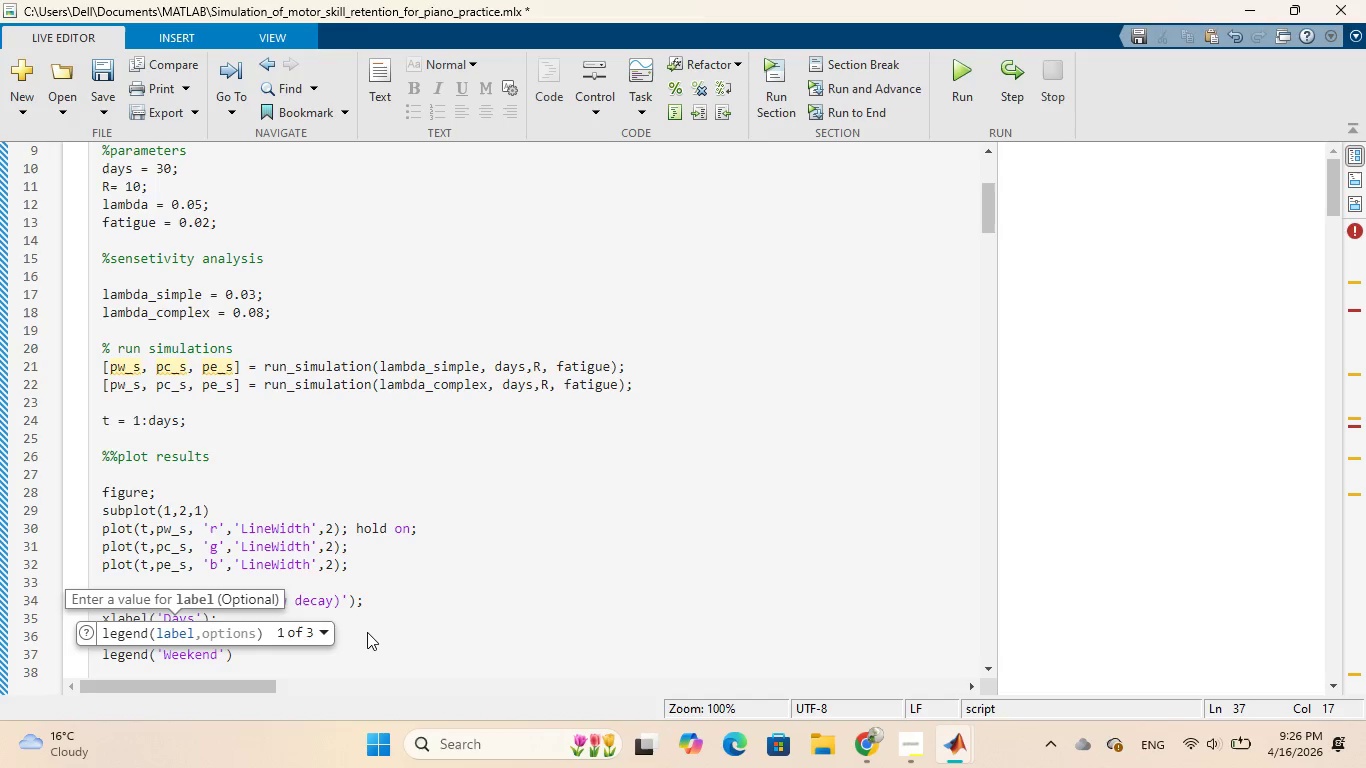 
type(, Consistent)
 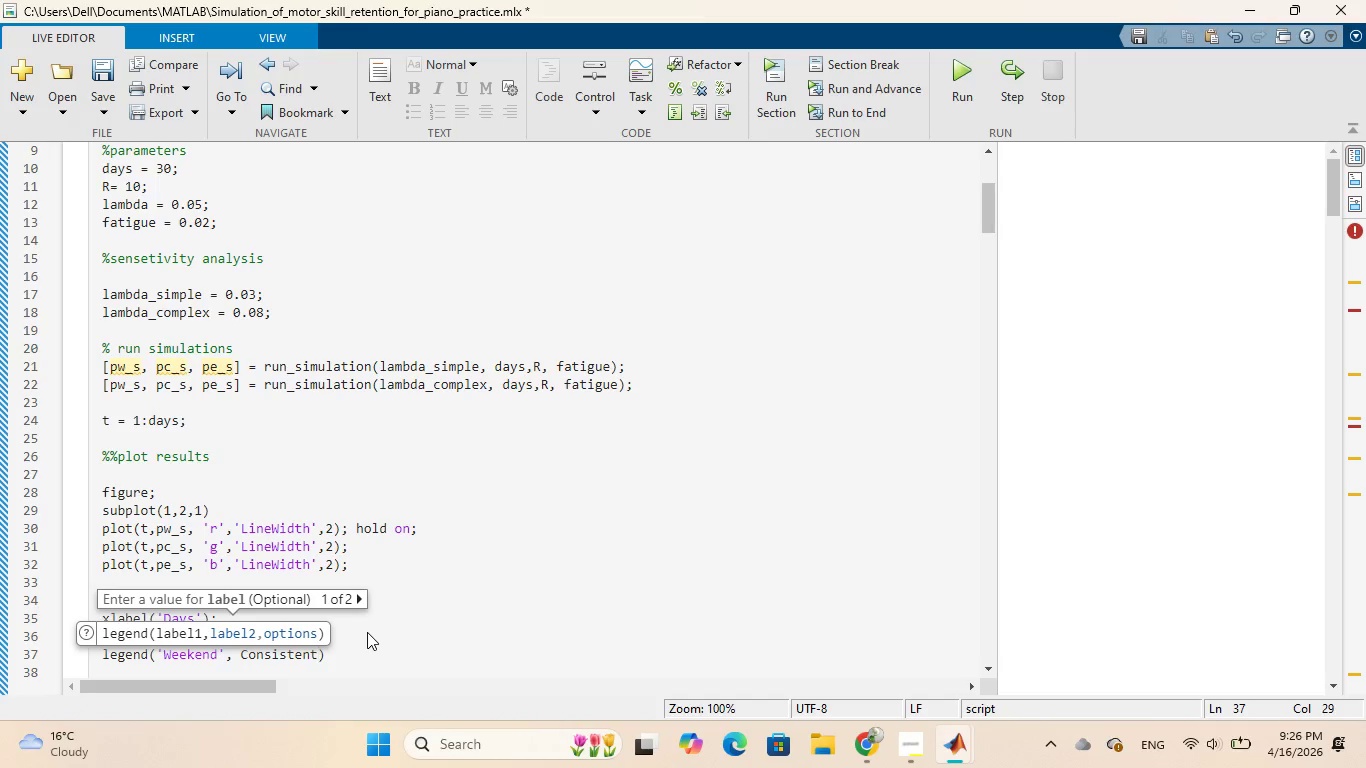 
key(ArrowLeft)
 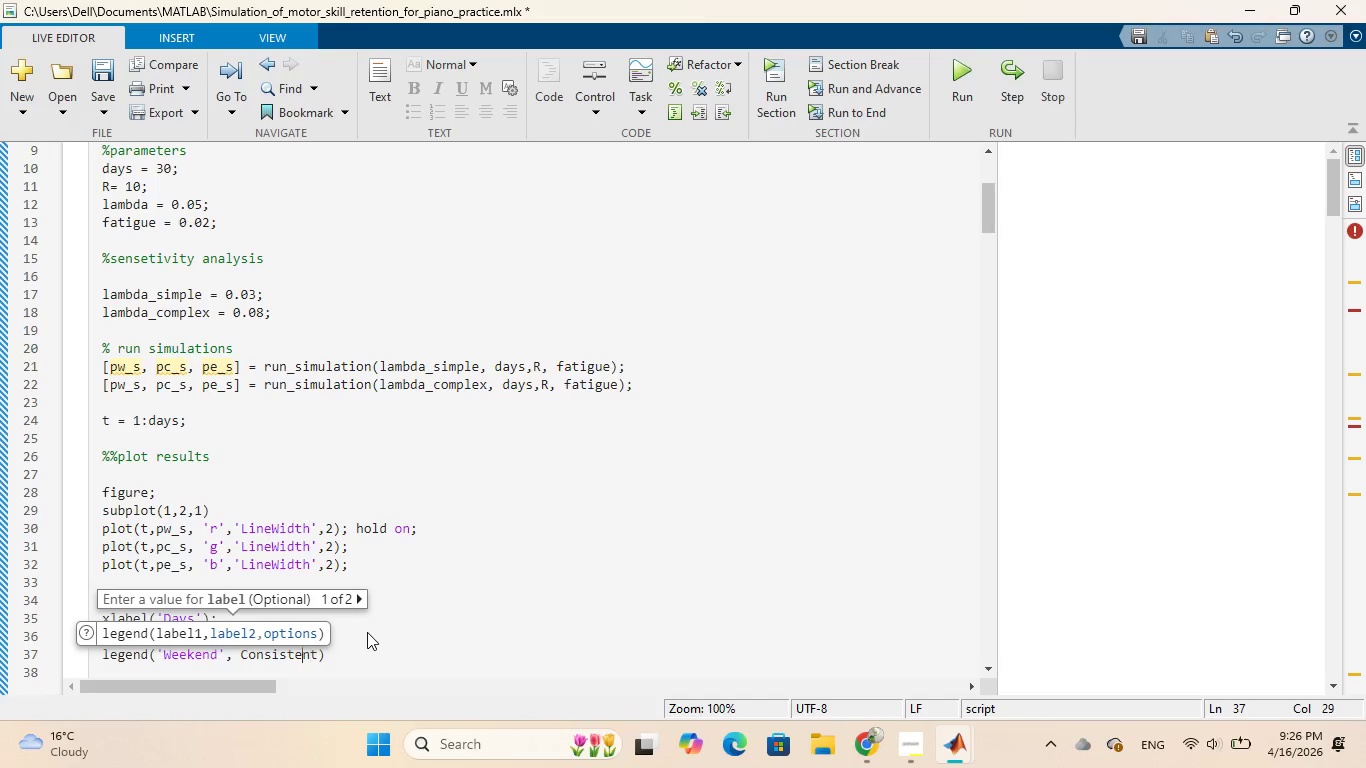 
key(ArrowLeft)
 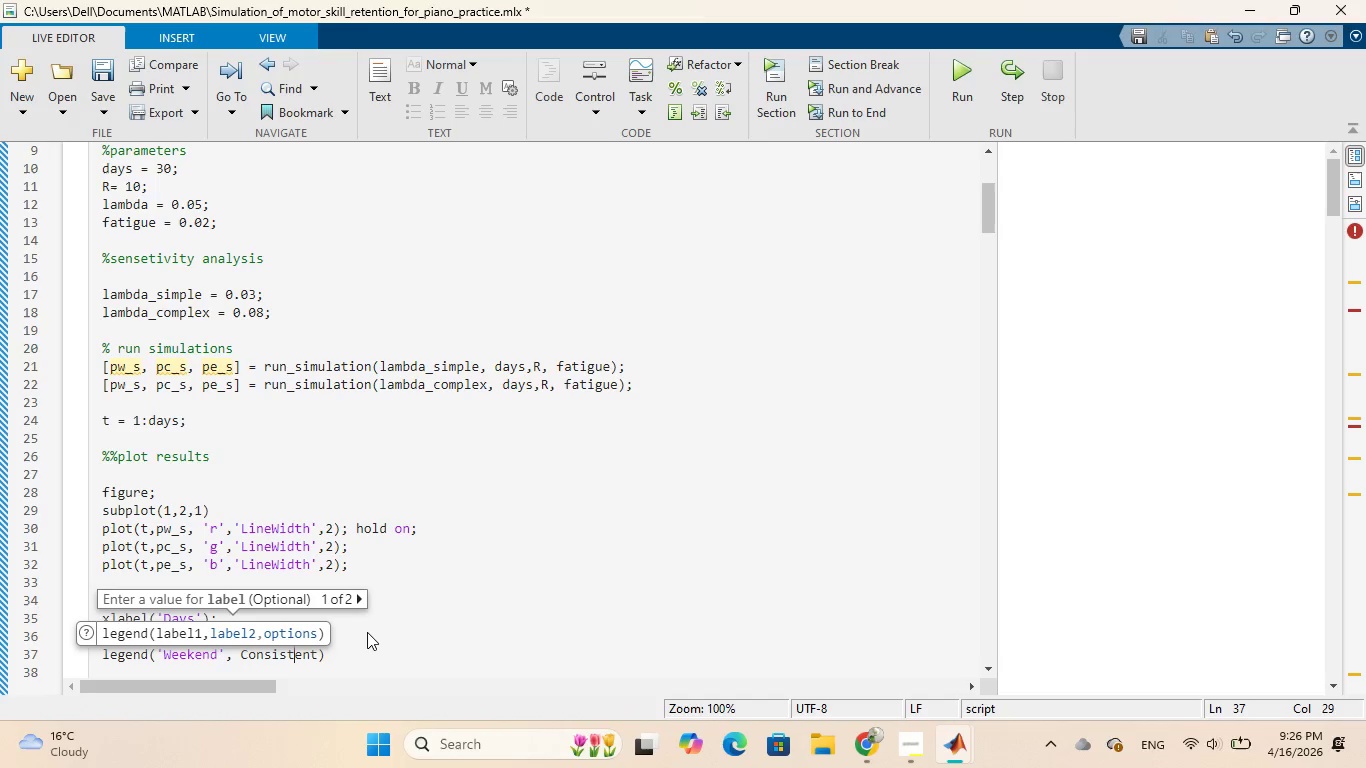 
key(ArrowLeft)
 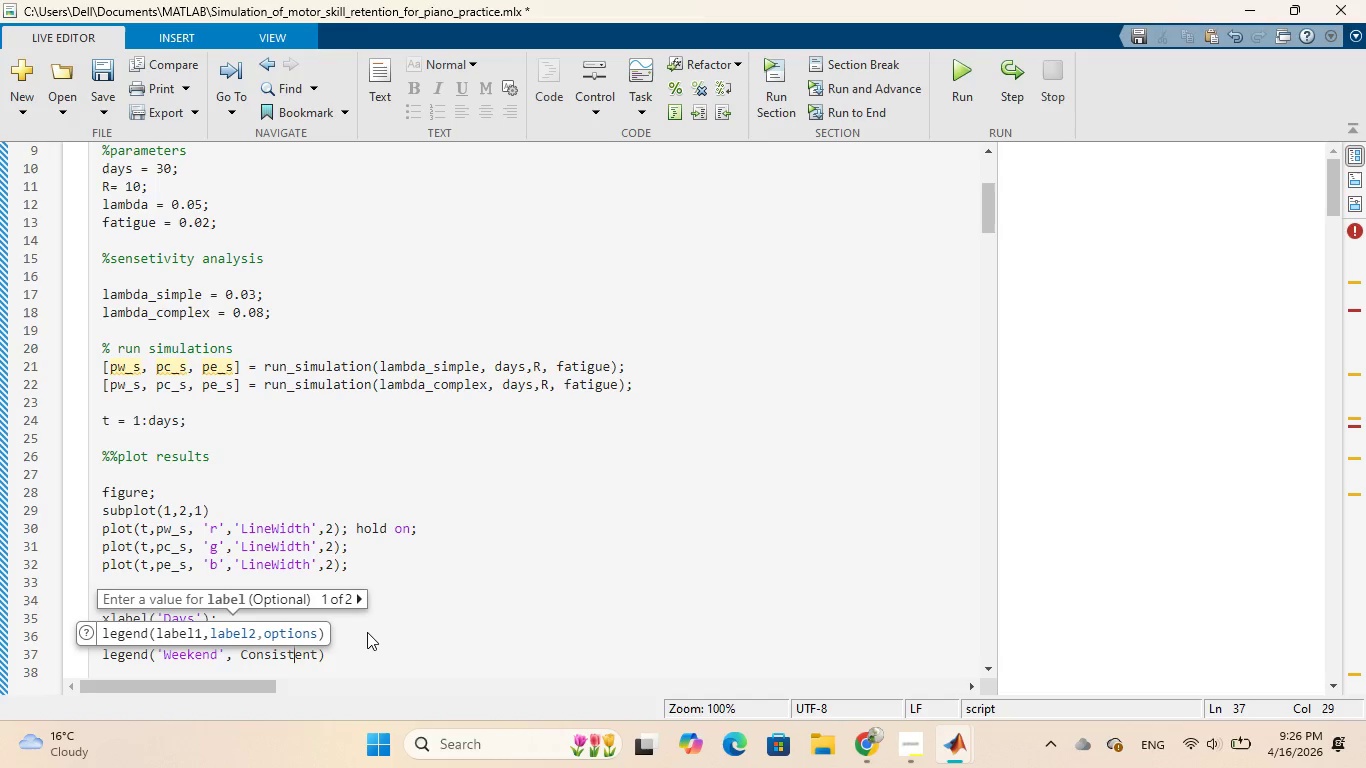 
key(ArrowLeft)
 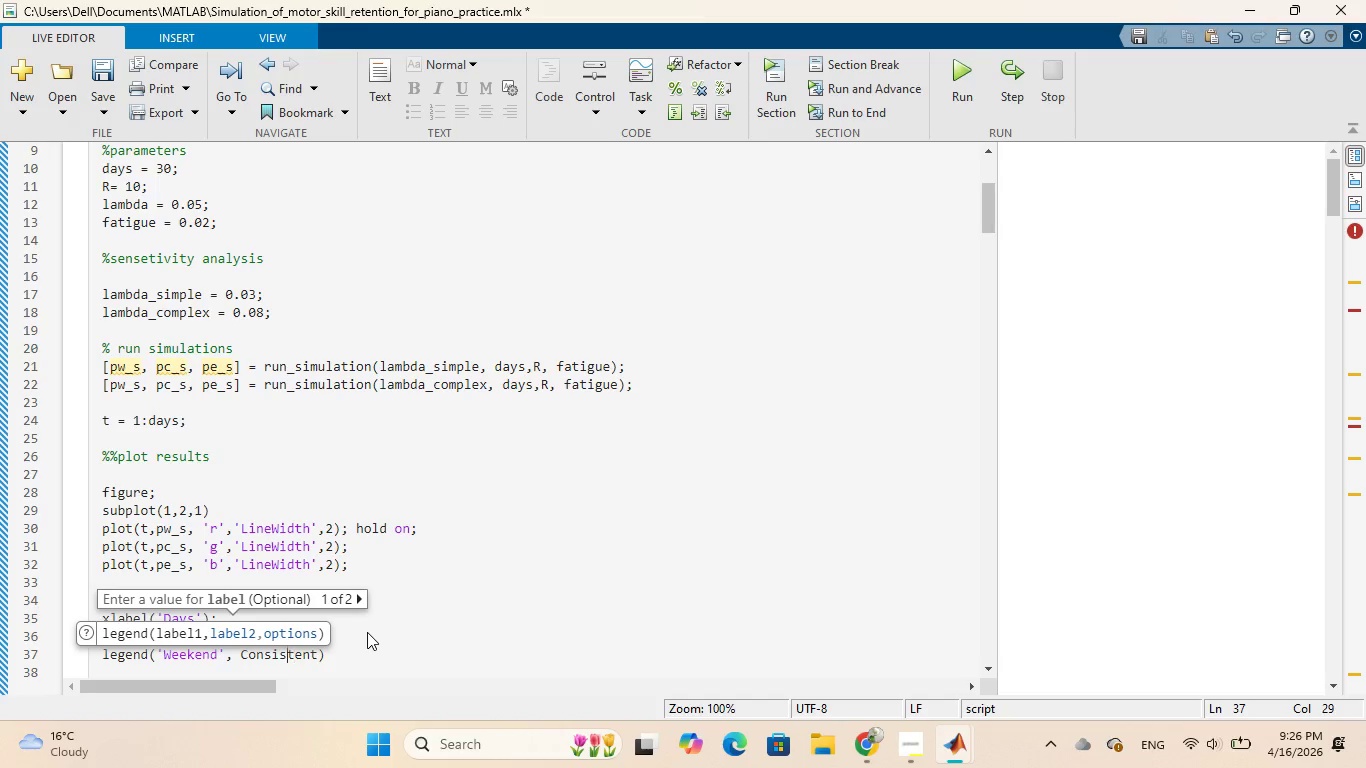 
key(ArrowLeft)
 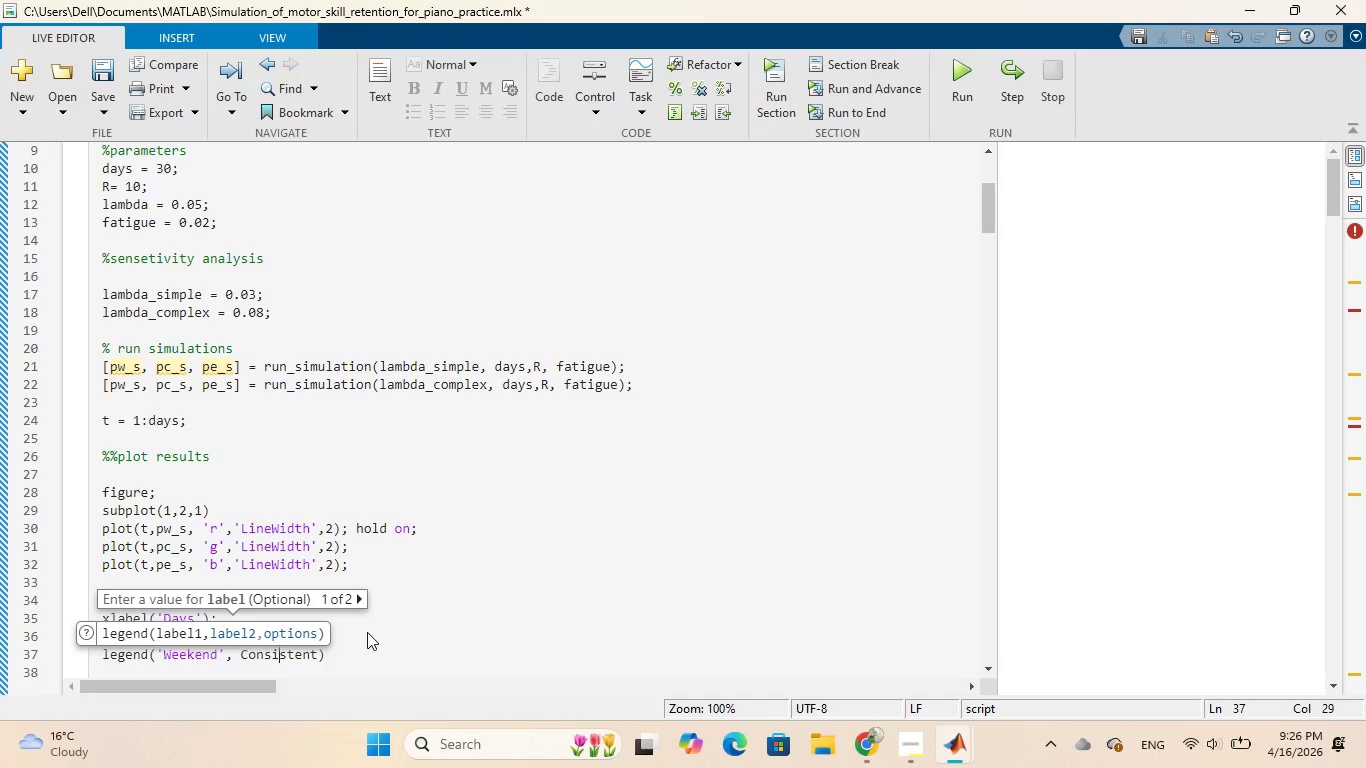 
key(ArrowLeft)
 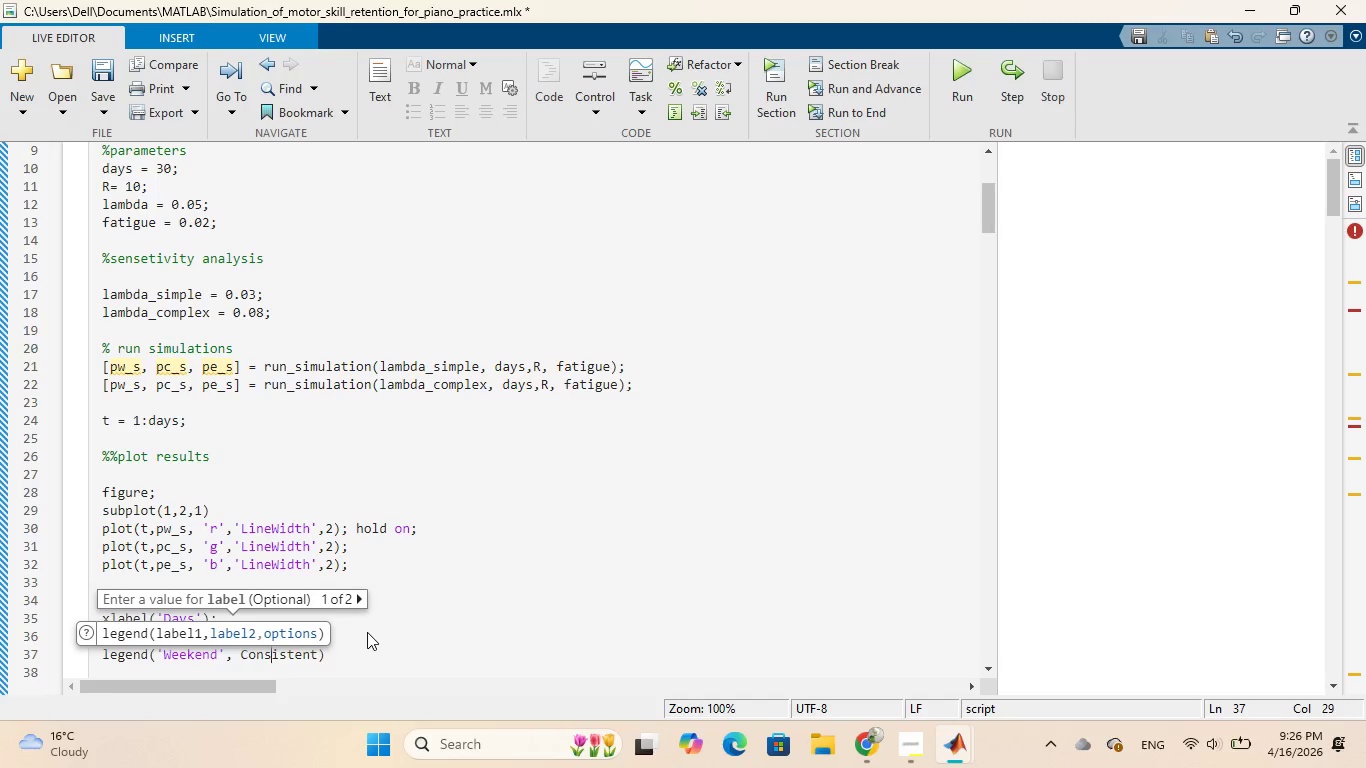 
key(ArrowLeft)
 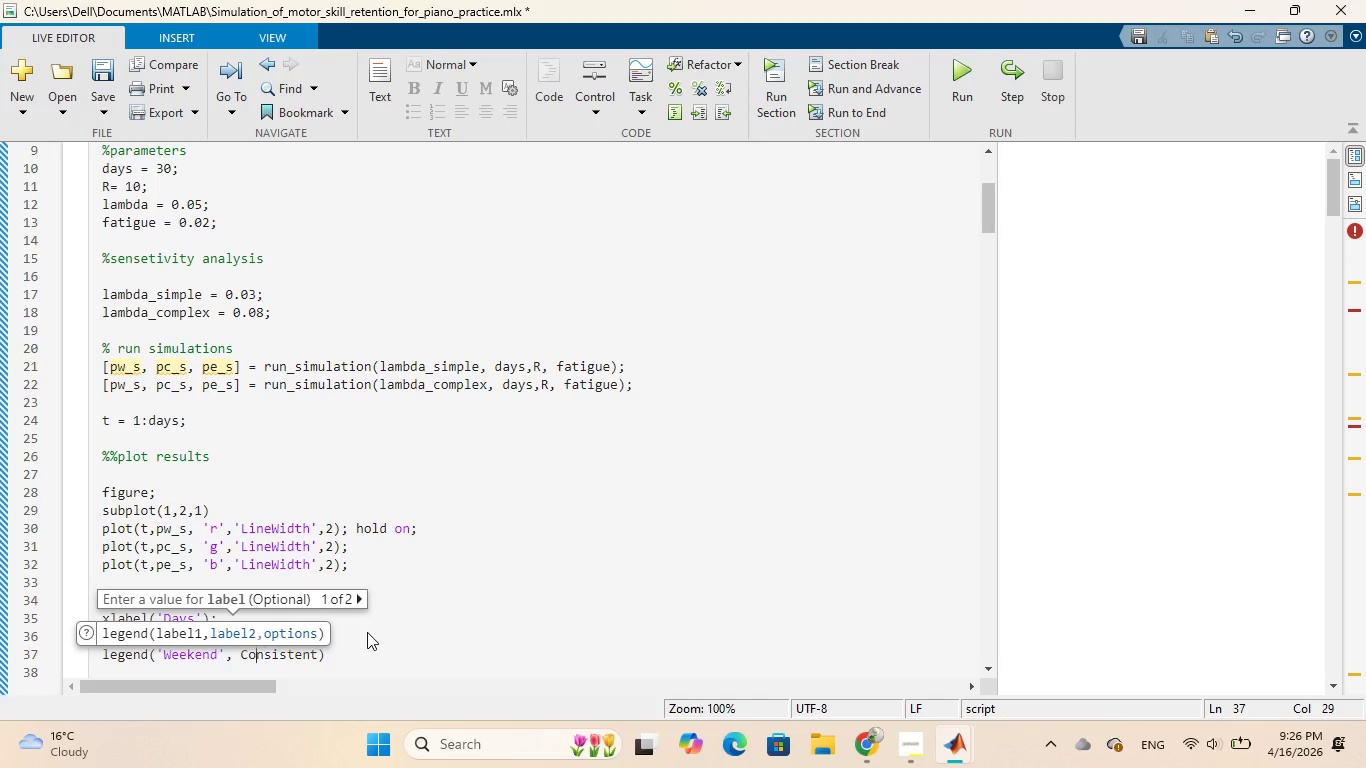 
key(ArrowLeft)
 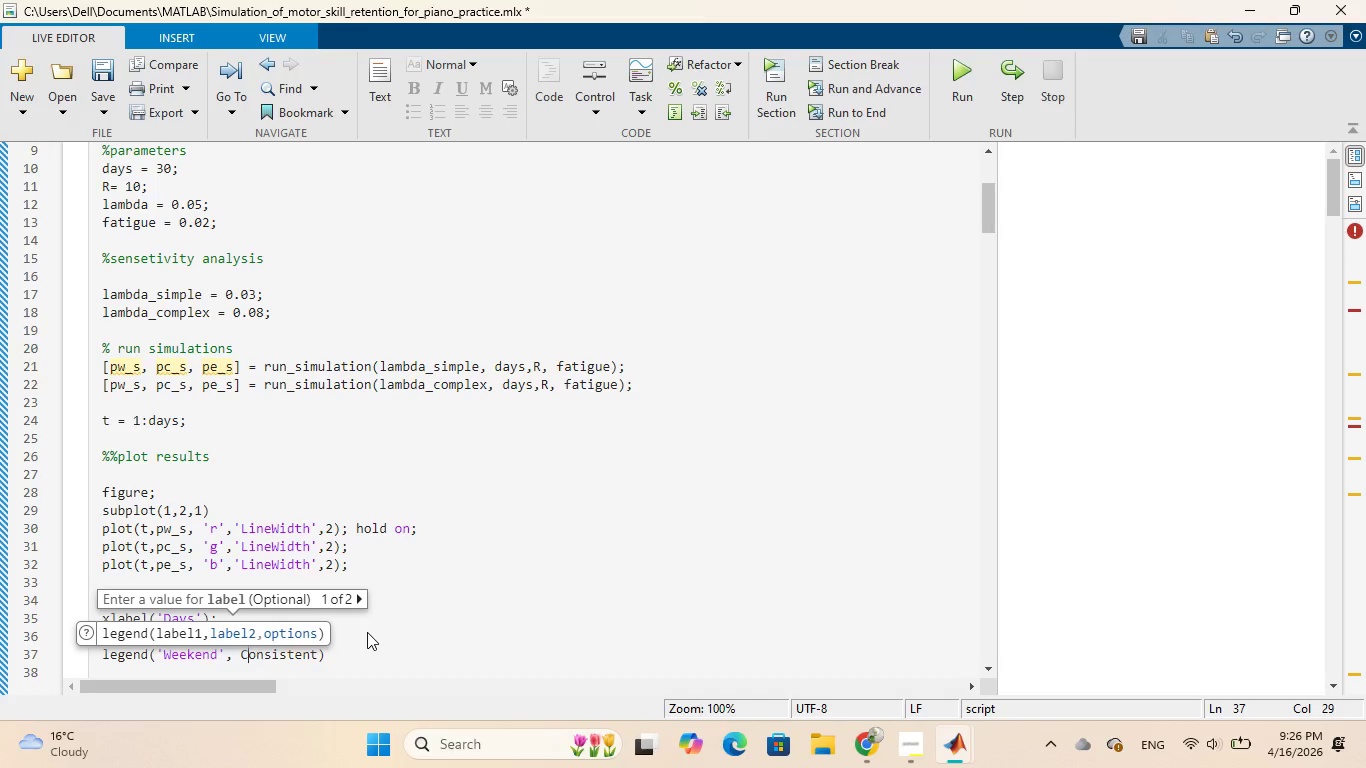 
key(ArrowLeft)
 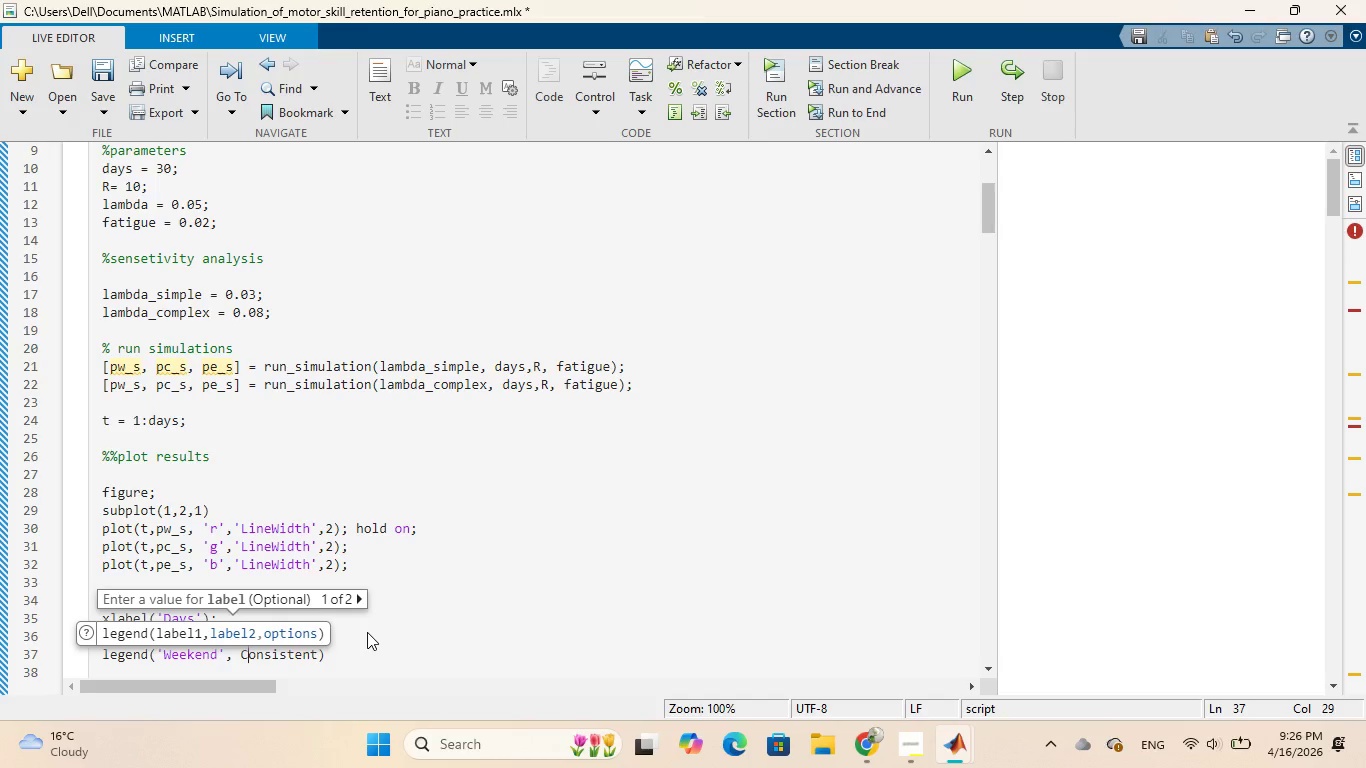 
key(ArrowLeft)
 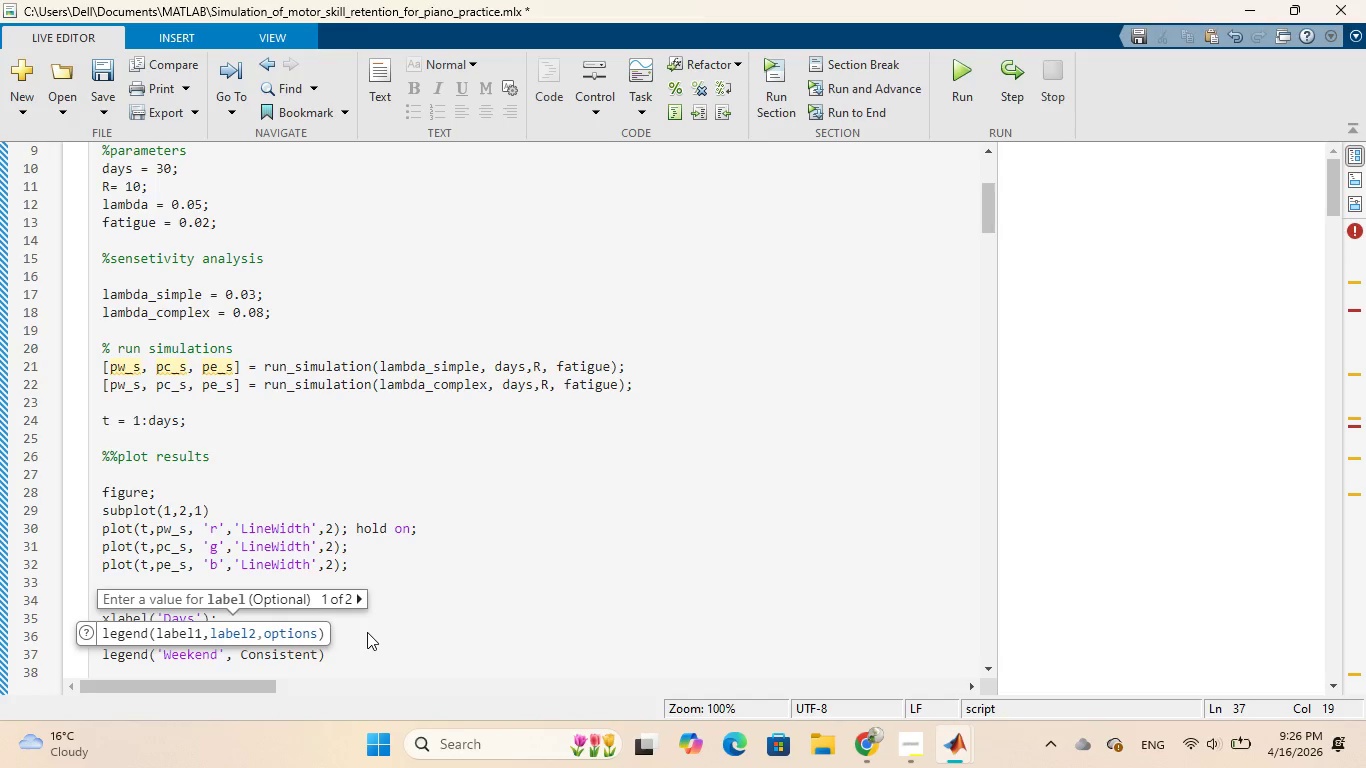 
key(Quote)
 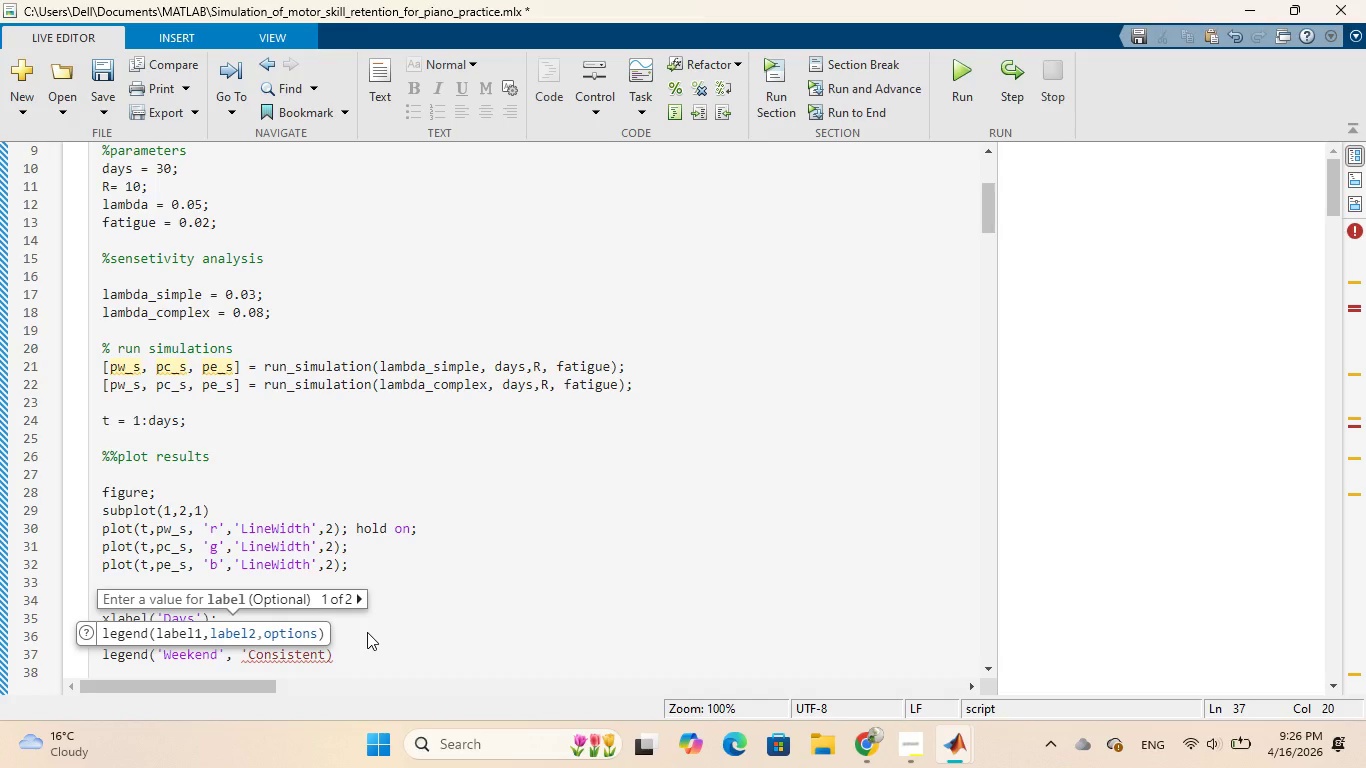 
key(ArrowRight)
 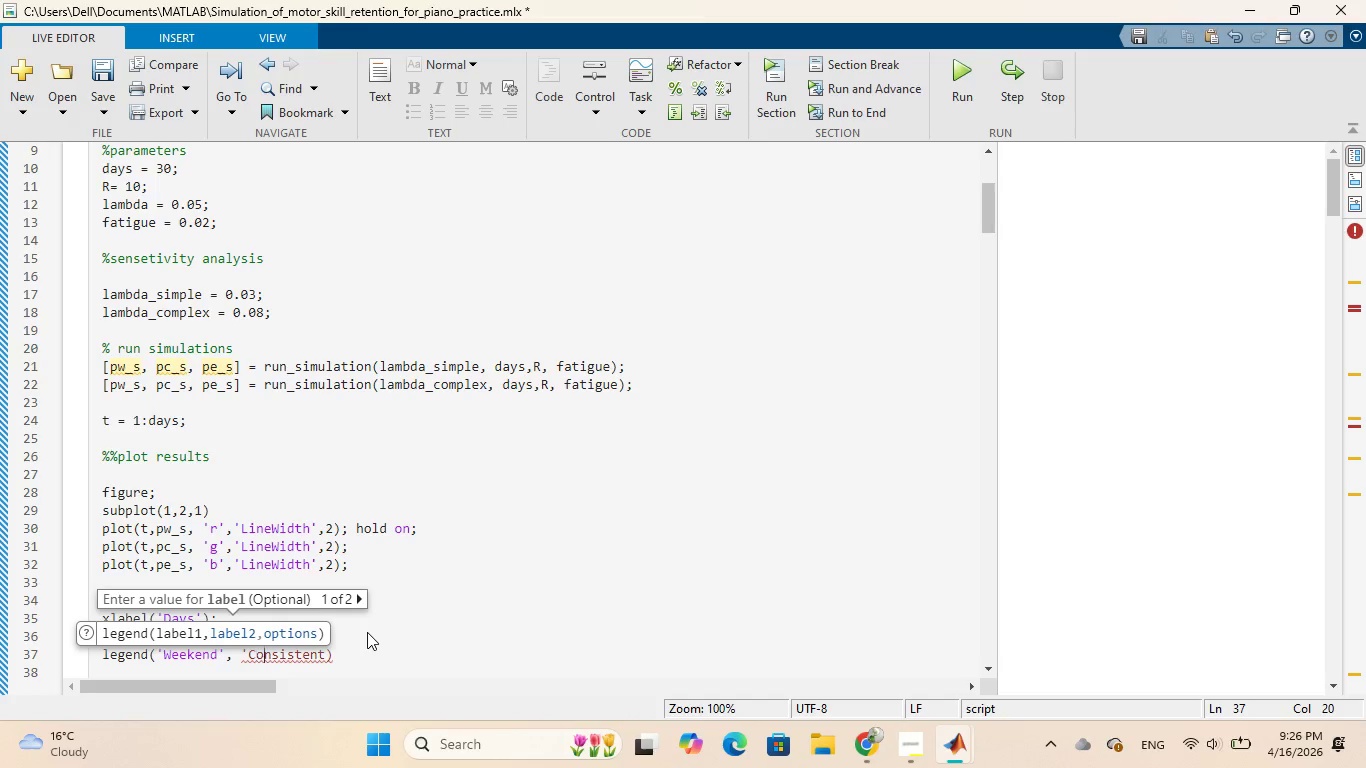 
key(ArrowRight)
 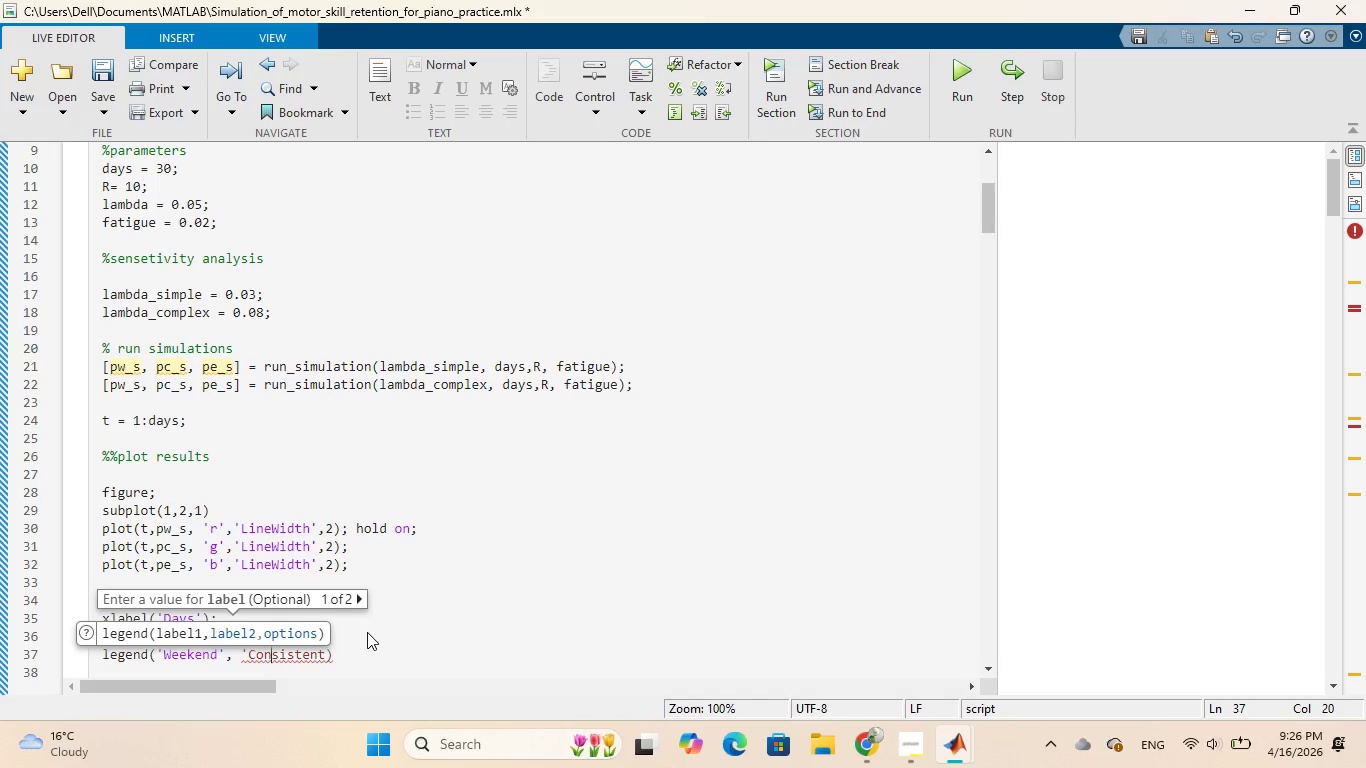 
key(ArrowRight)
 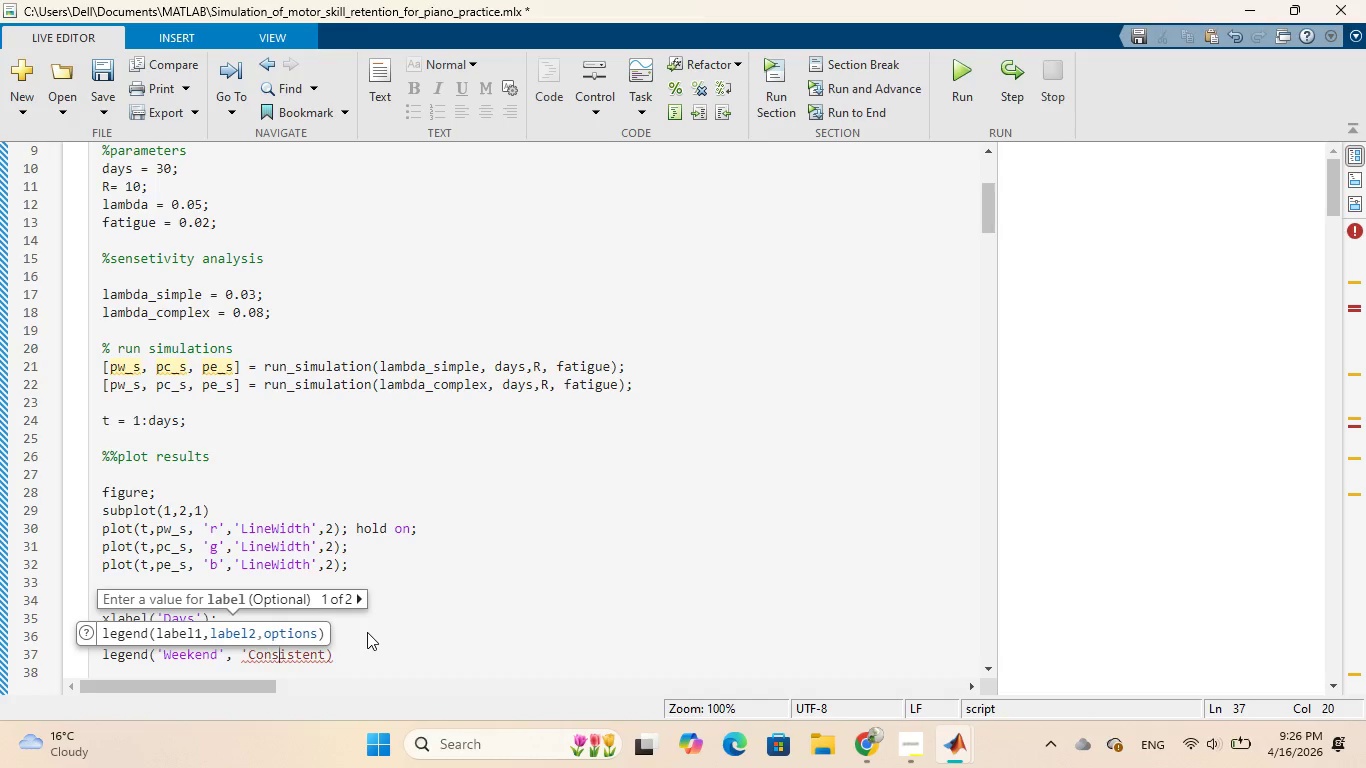 
key(ArrowRight)
 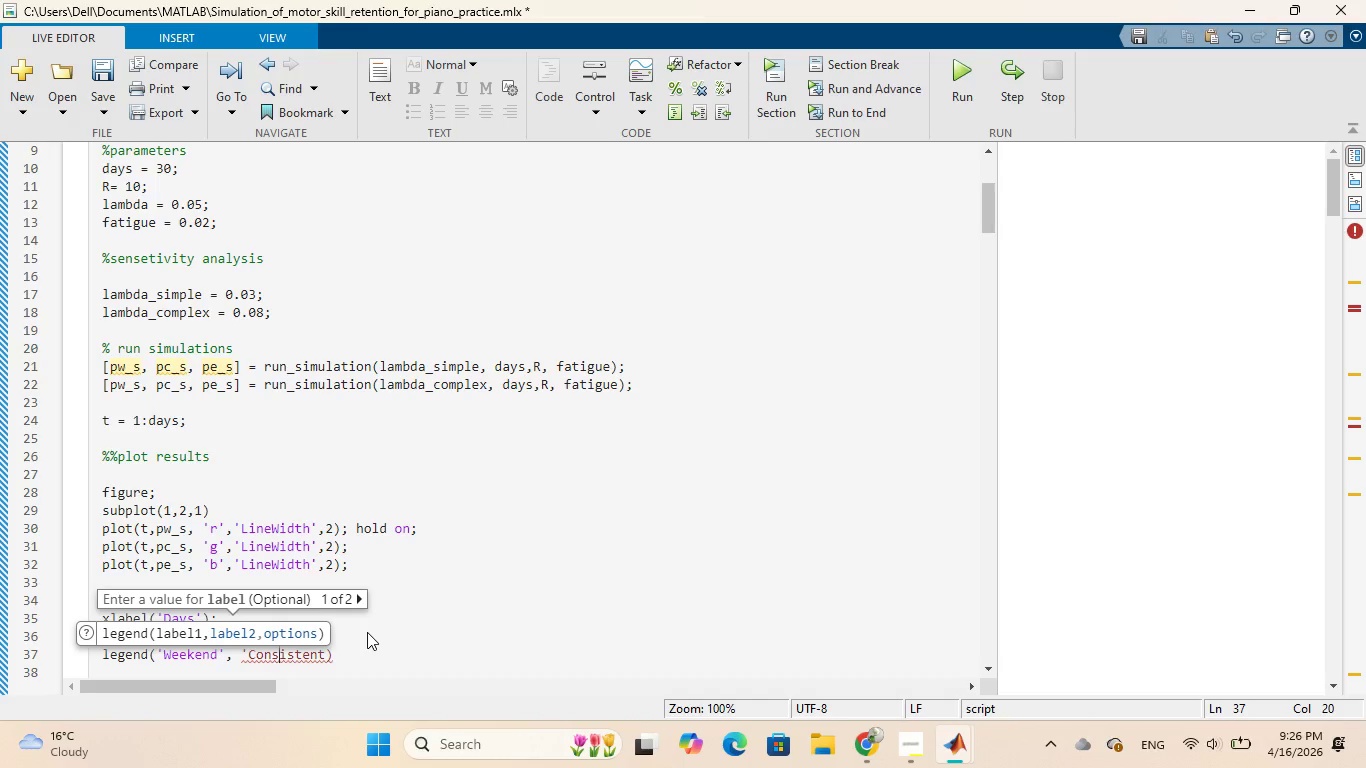 
key(ArrowRight)
 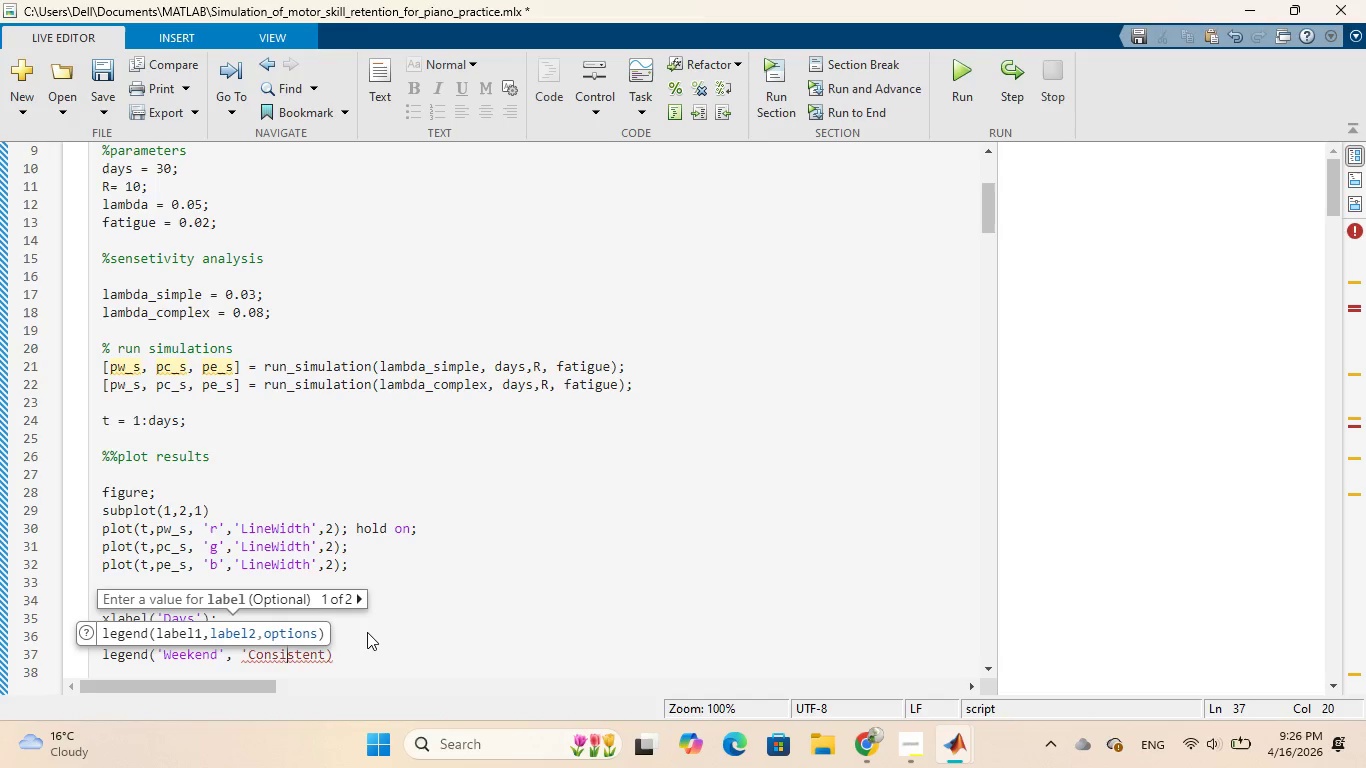 
key(ArrowRight)
 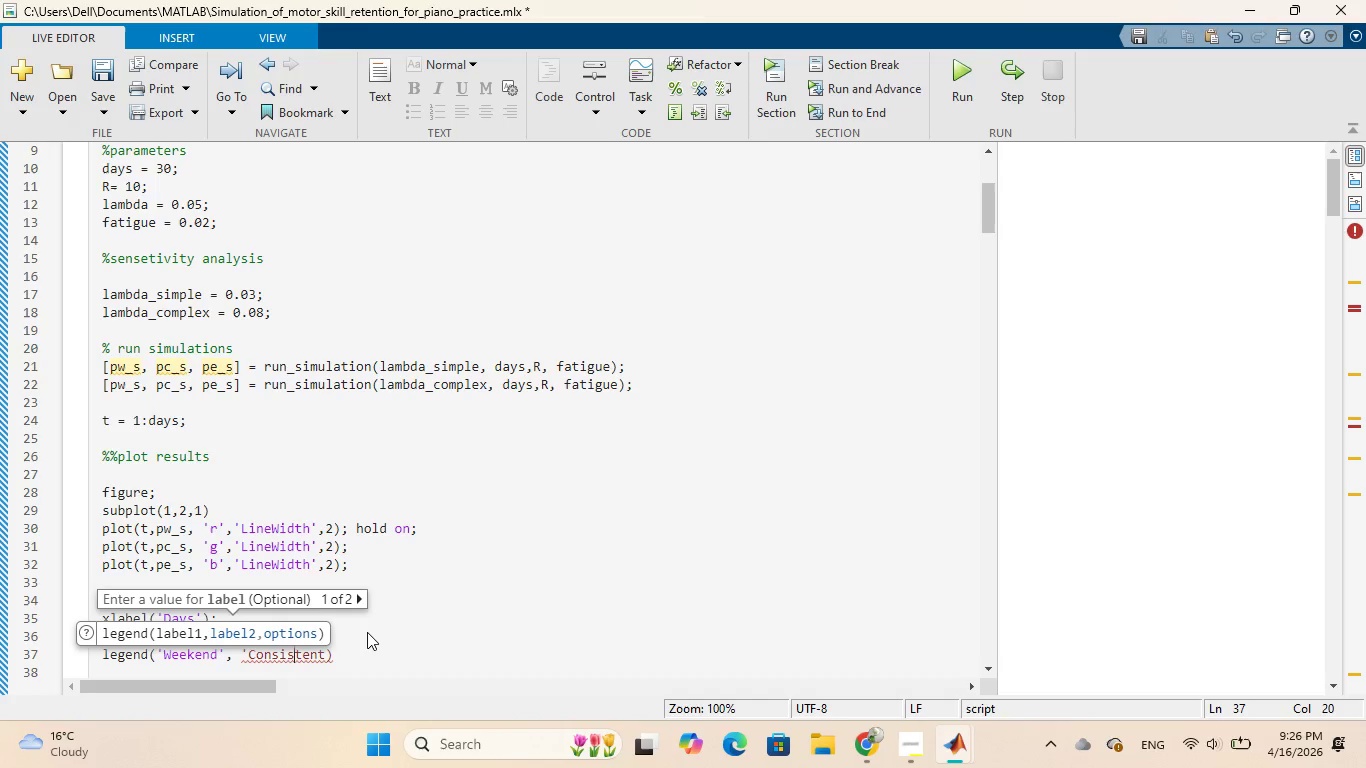 
key(ArrowRight)
 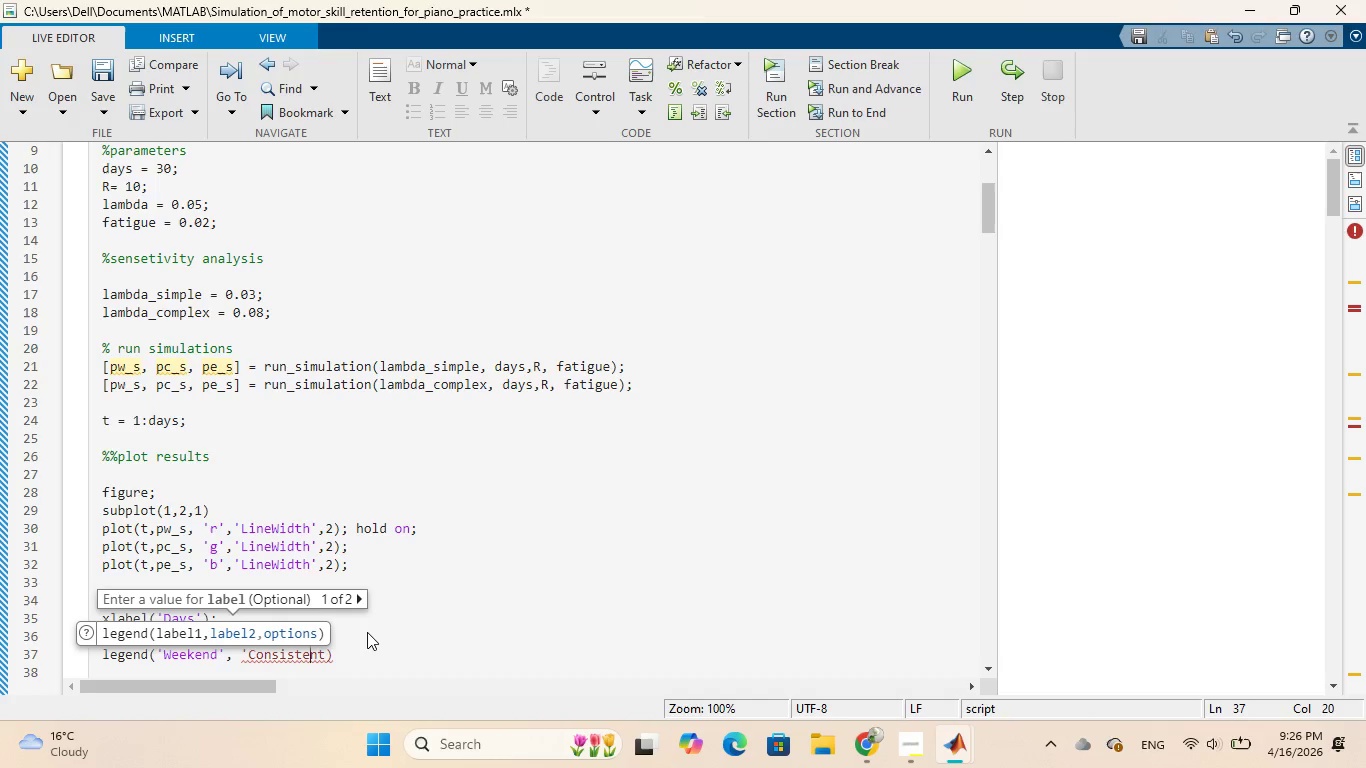 
key(ArrowRight)
 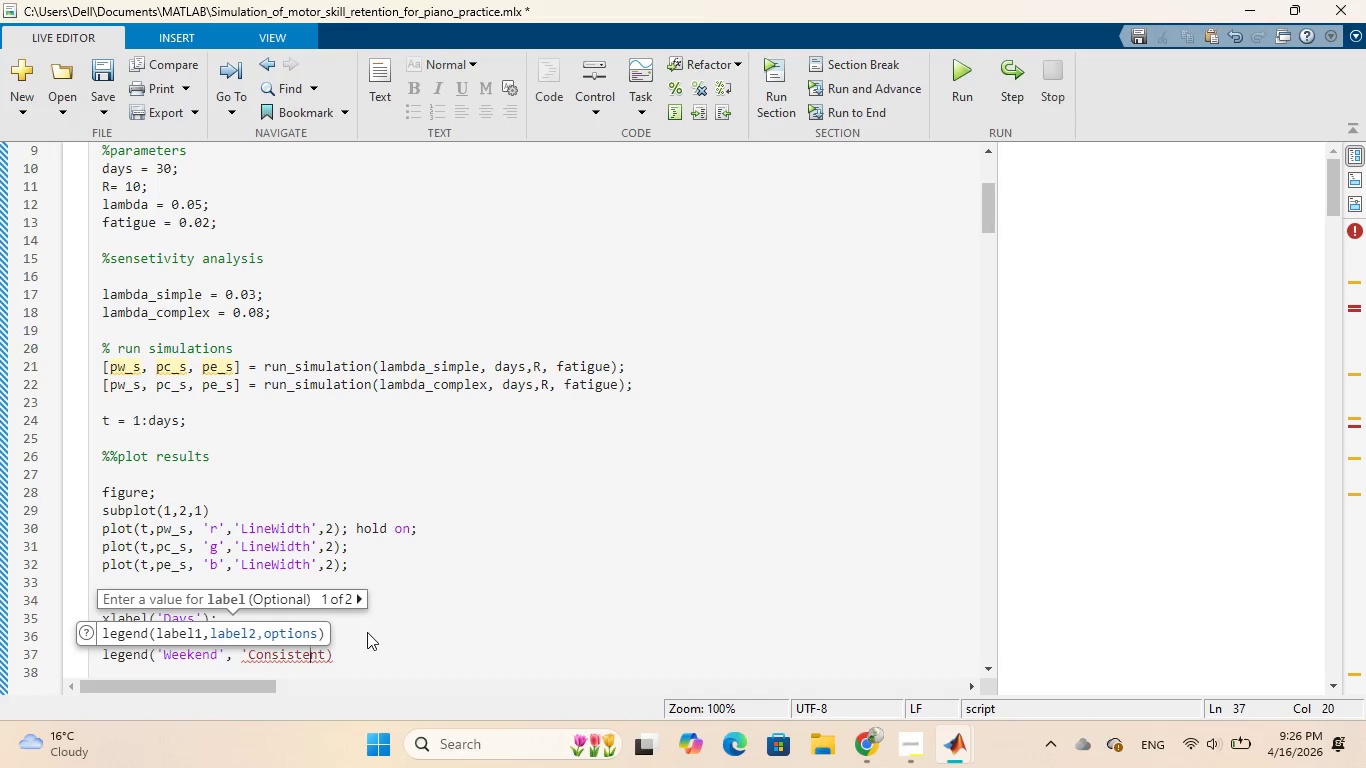 
key(ArrowRight)
 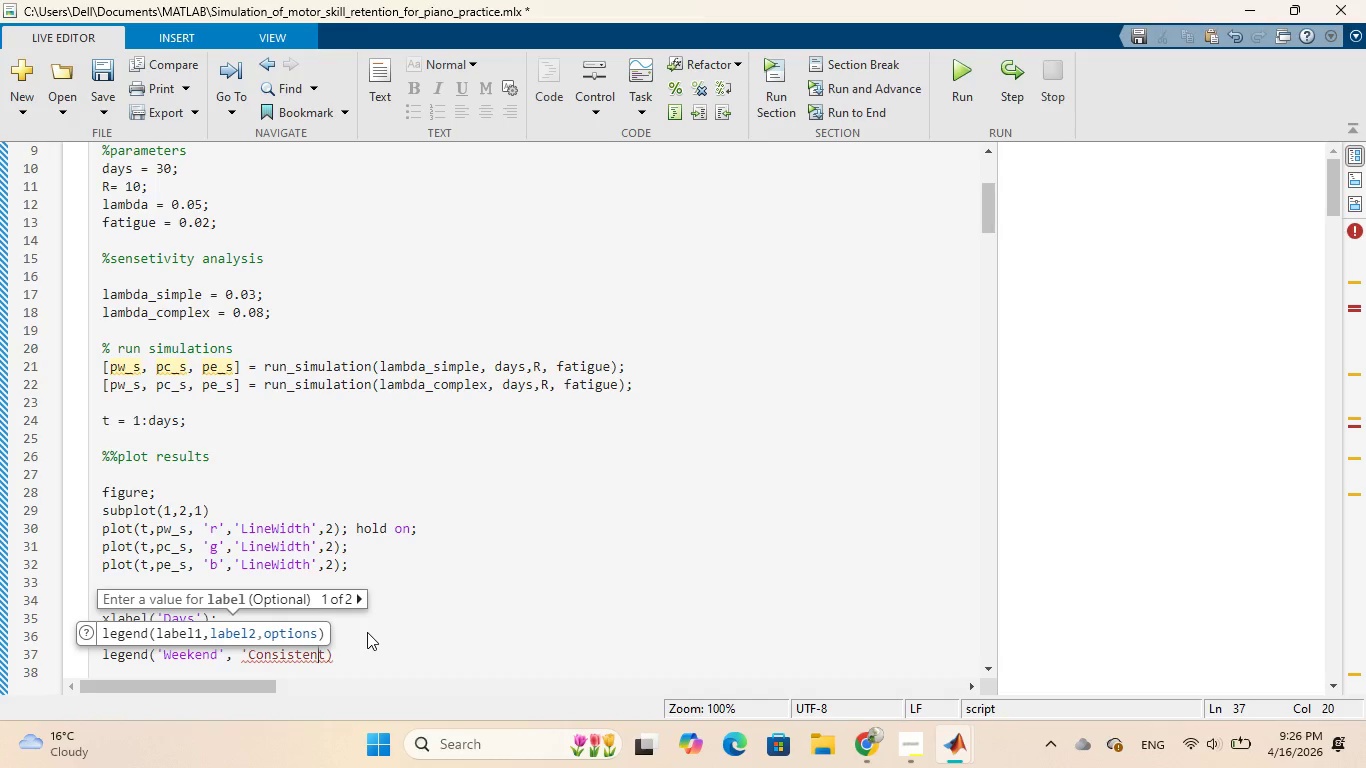 
key(ArrowRight)
 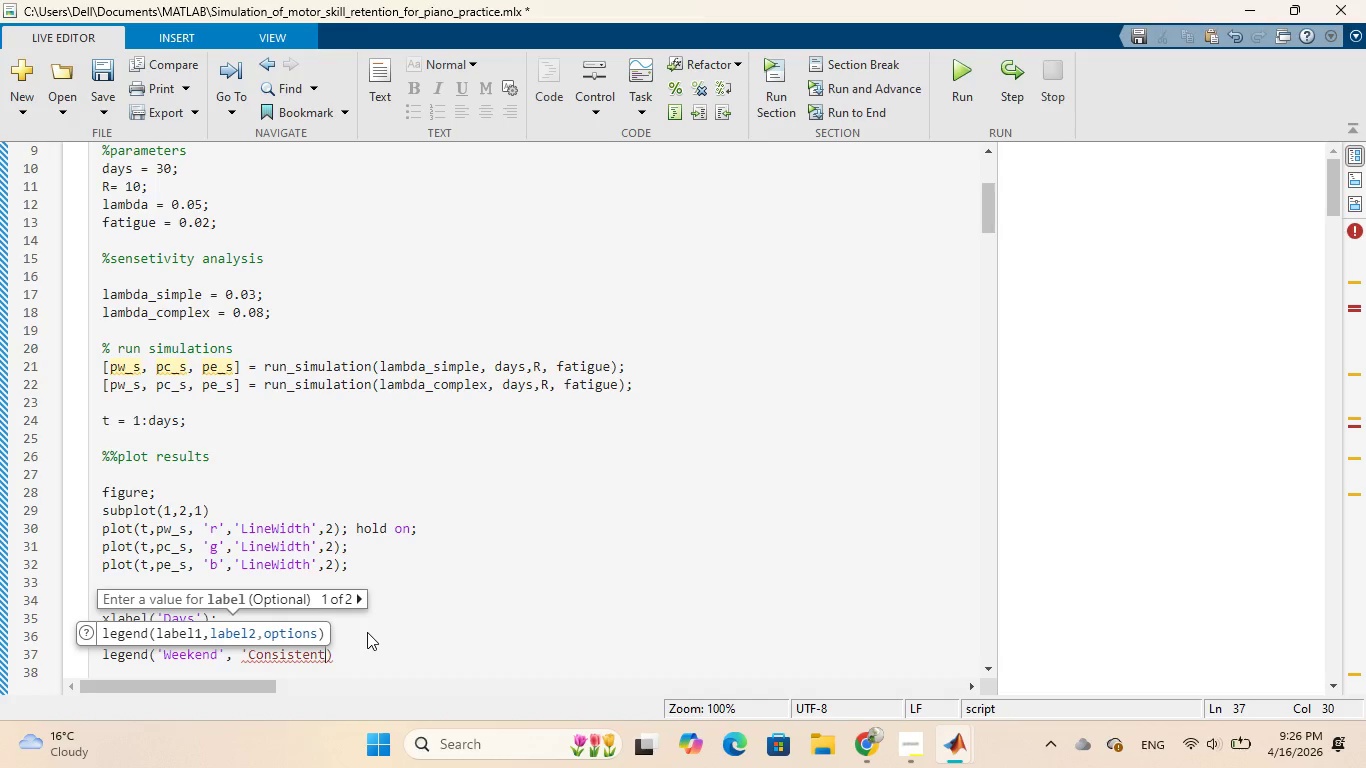 
key(Quote)
 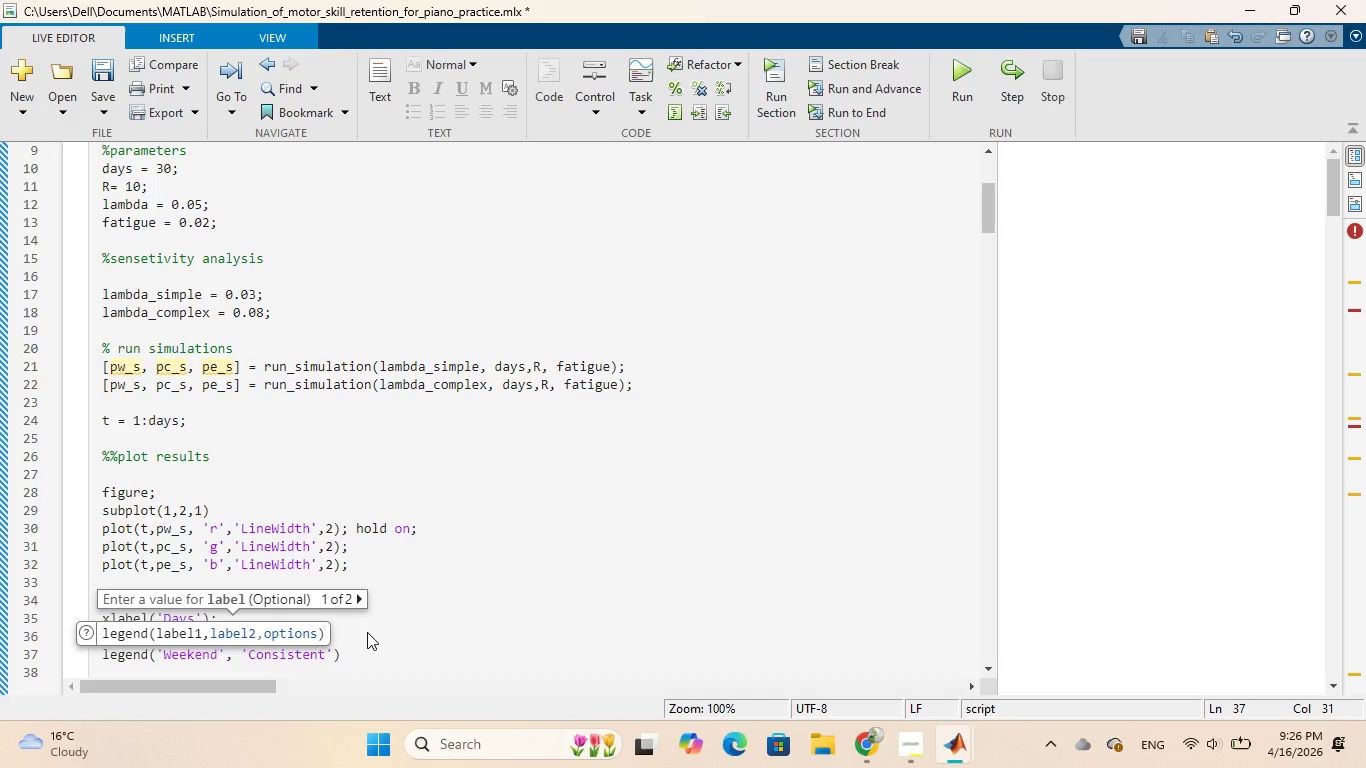 
key(Comma)
 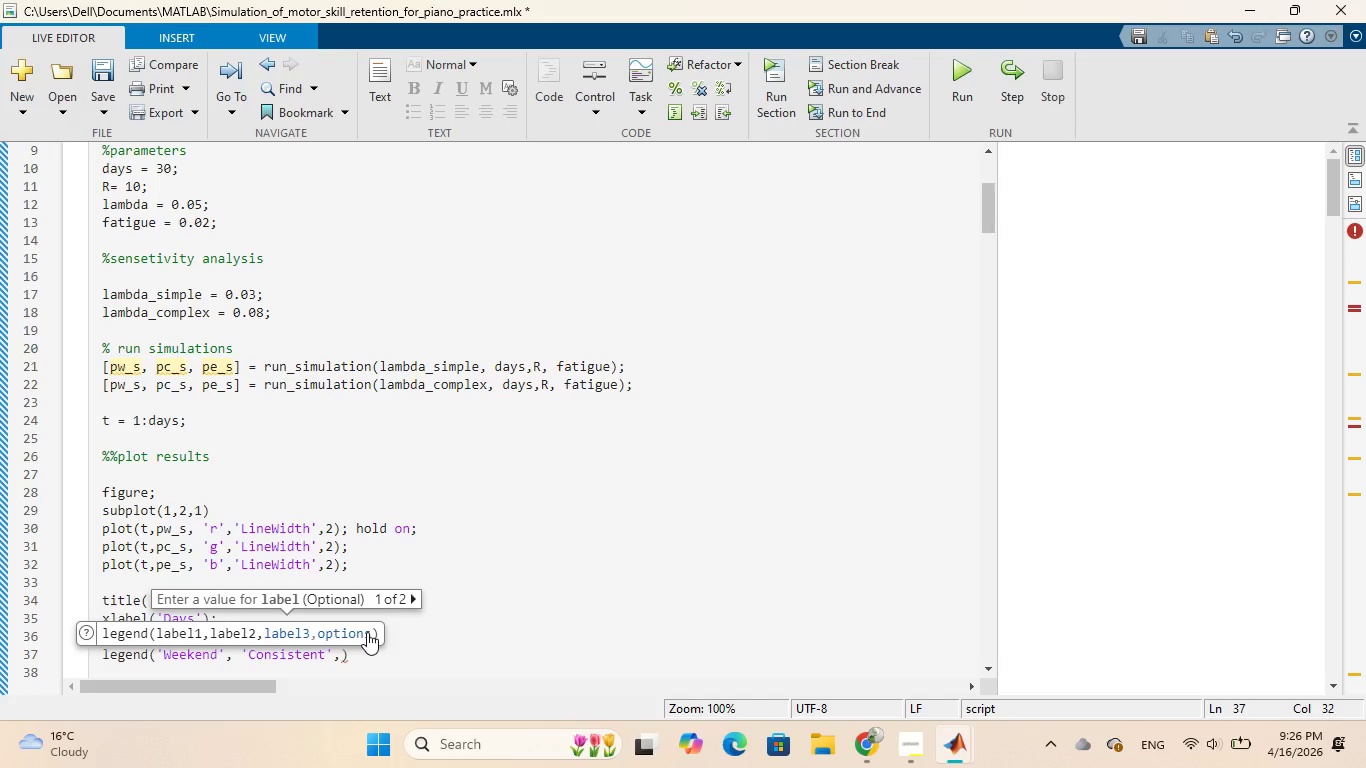 
key(Quote)
 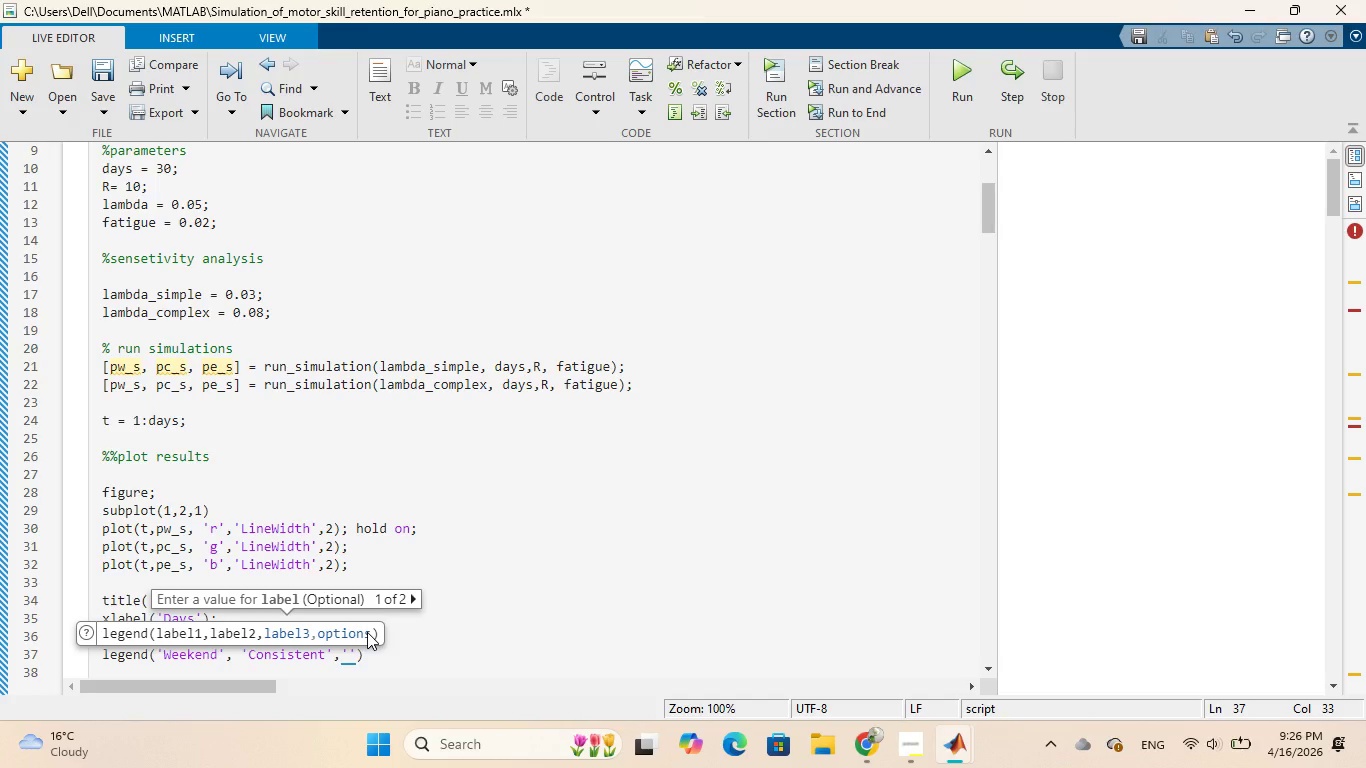 
type(Erratic)
 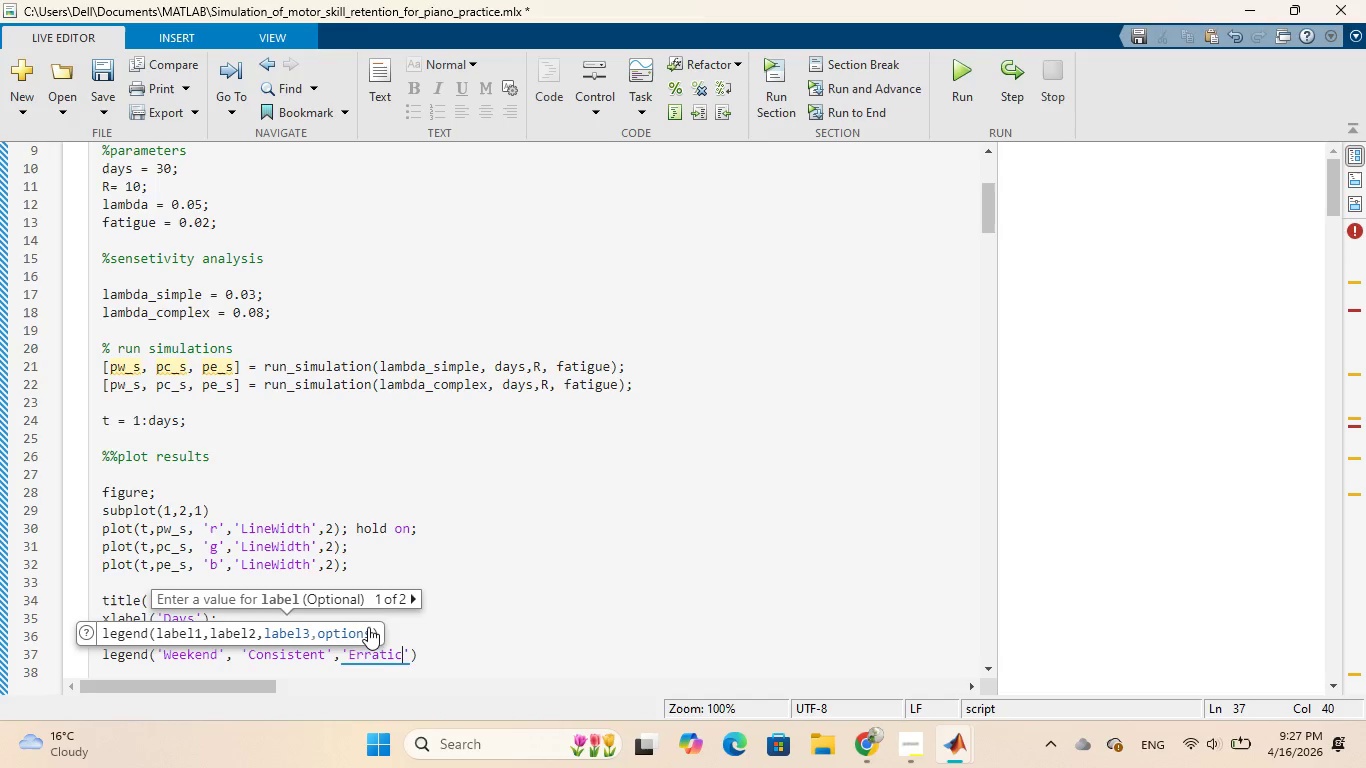 
wait(5.44)
 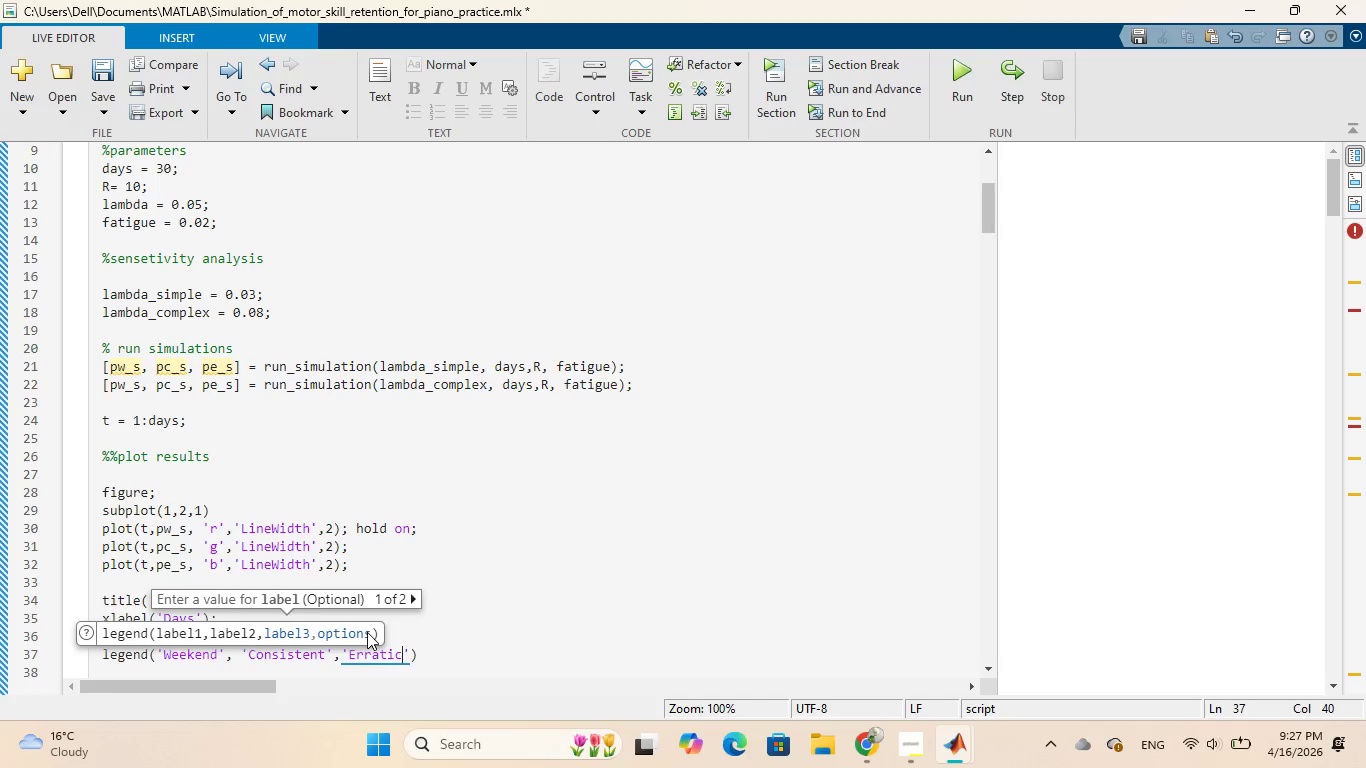 
left_click([422, 656])
 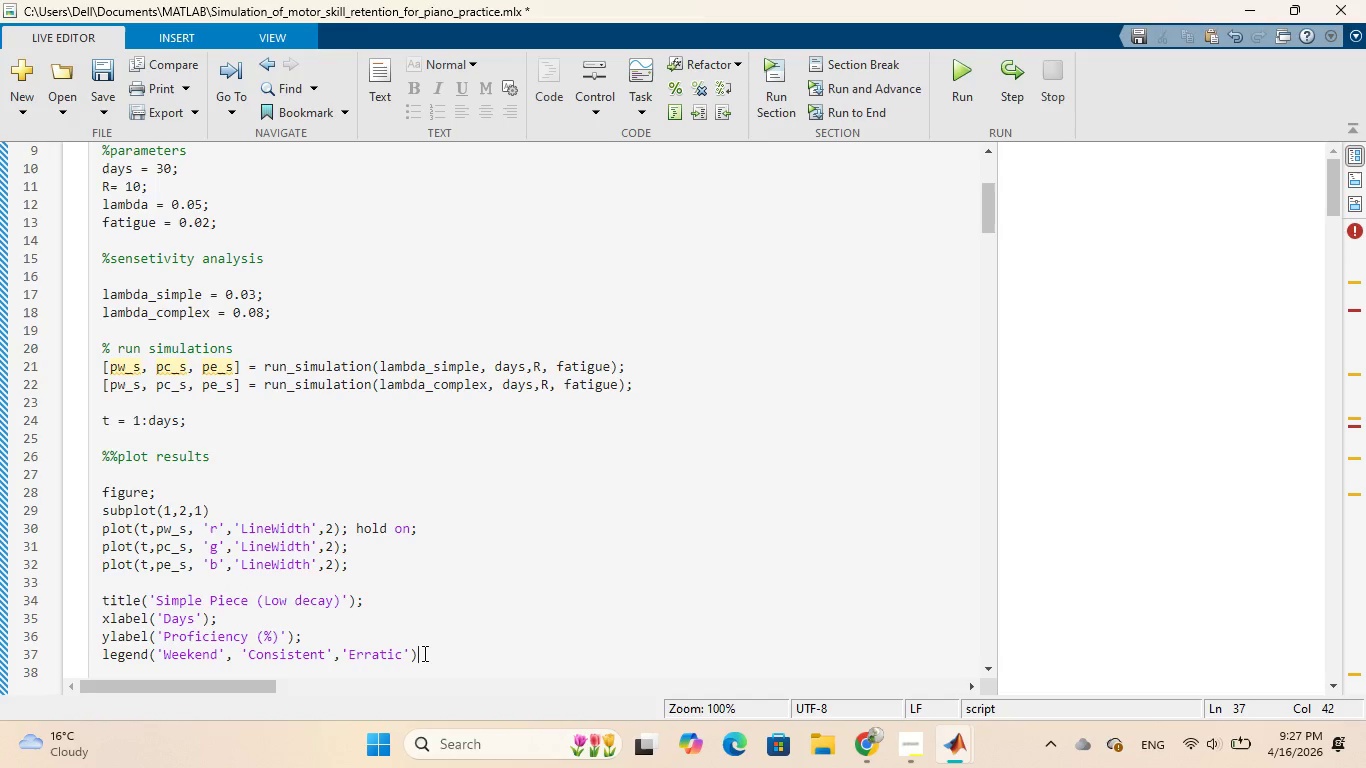 
key(Semicolon)
 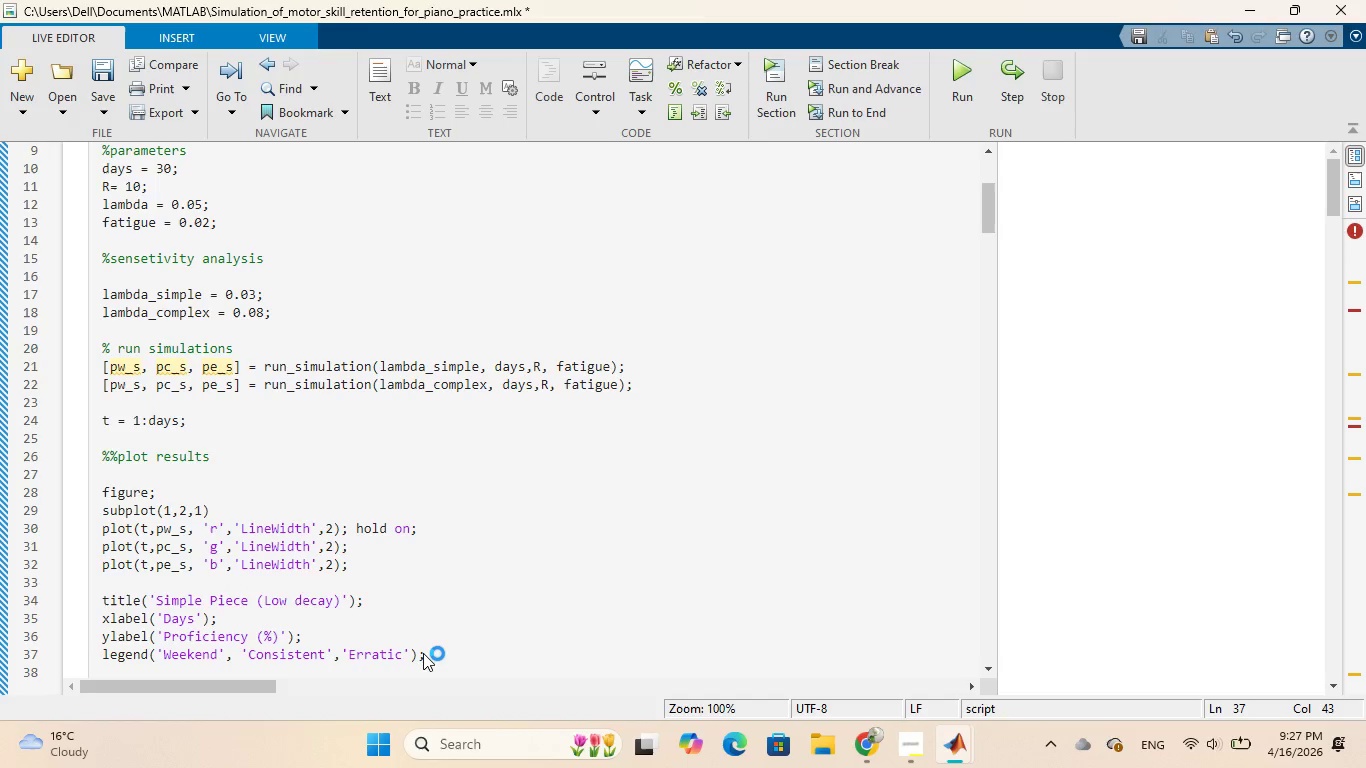 